 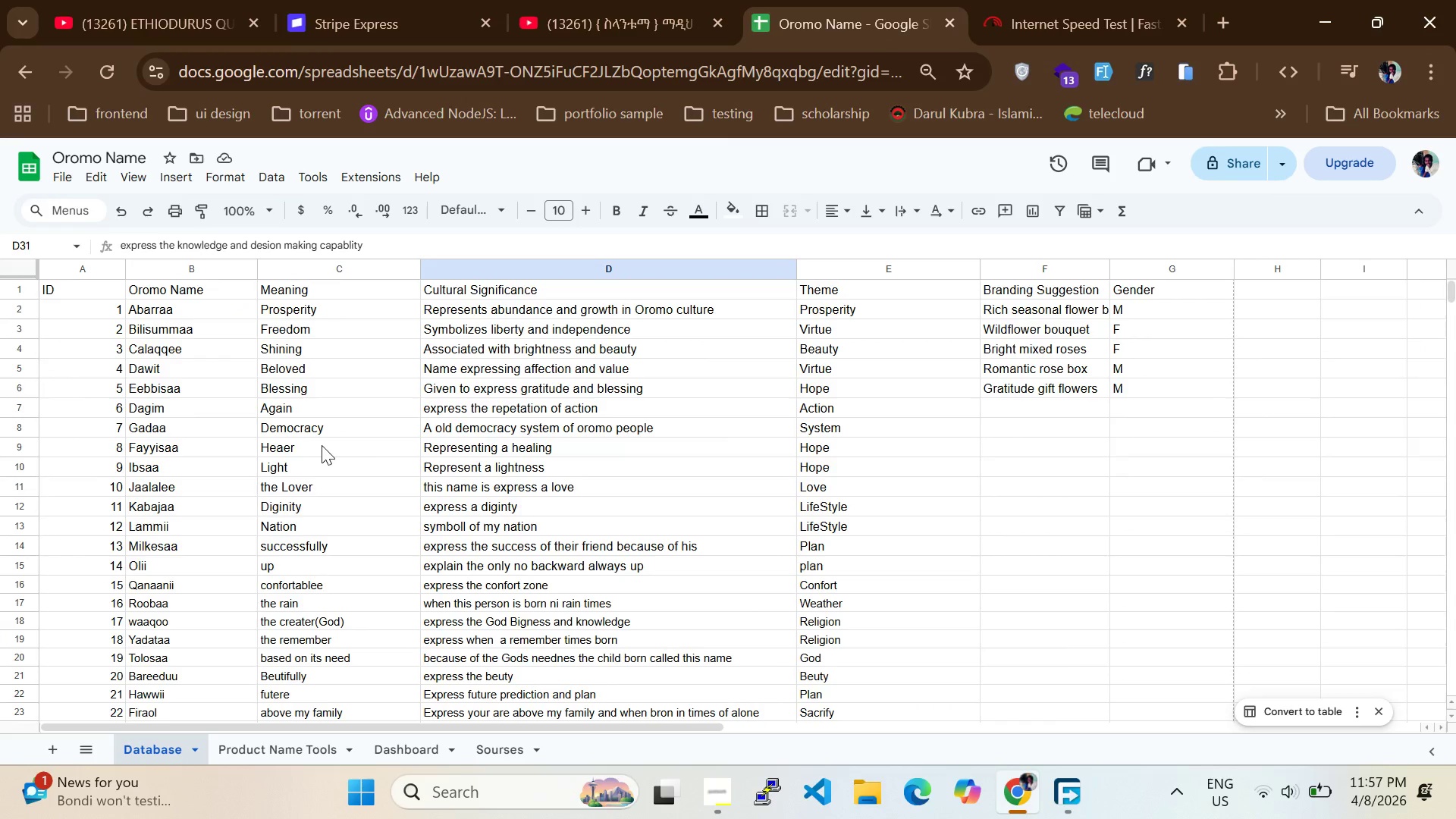 
scroll: coordinate [297, 440], scroll_direction: up, amount: 1.0
 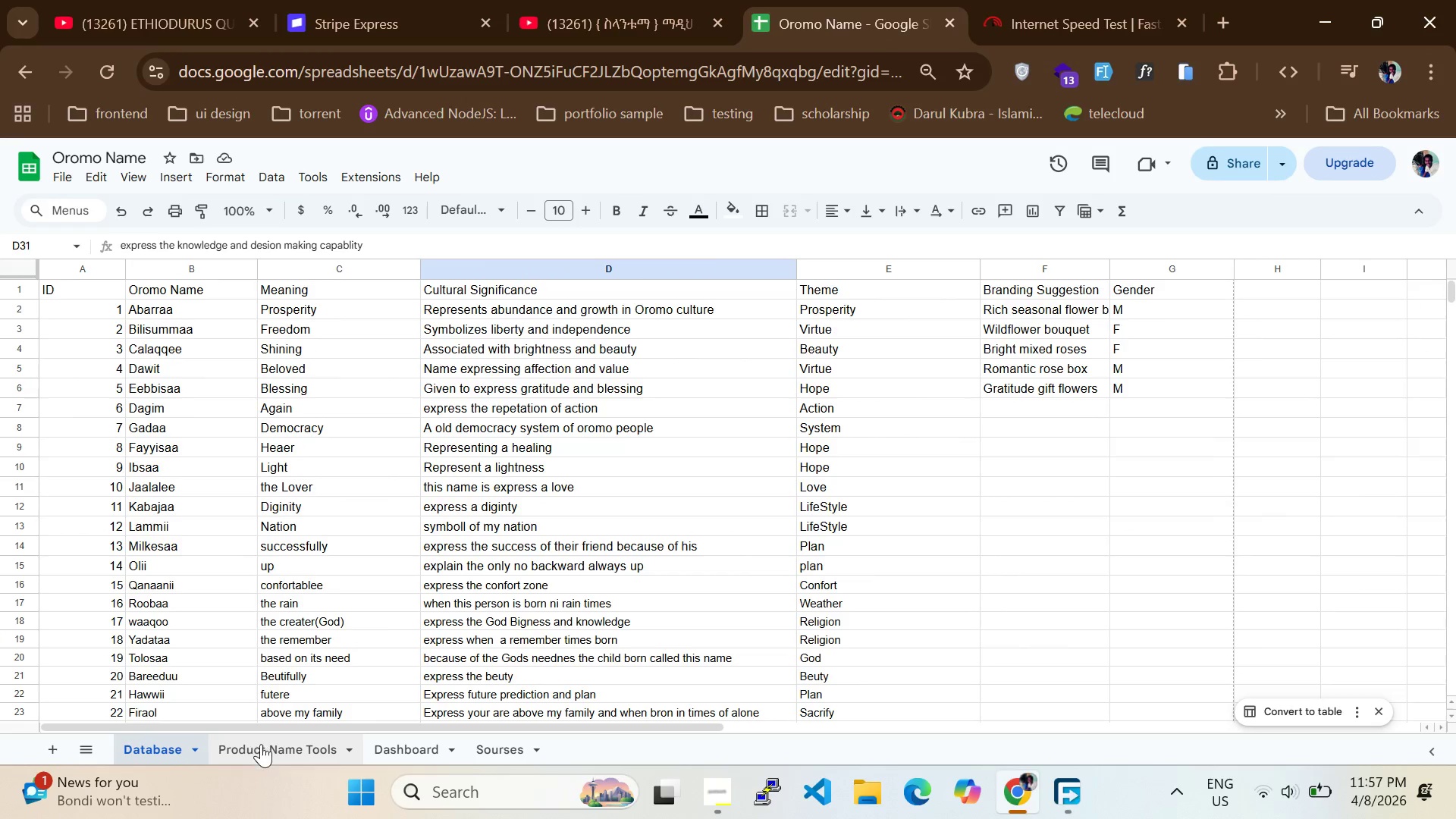 
left_click([263, 744])
 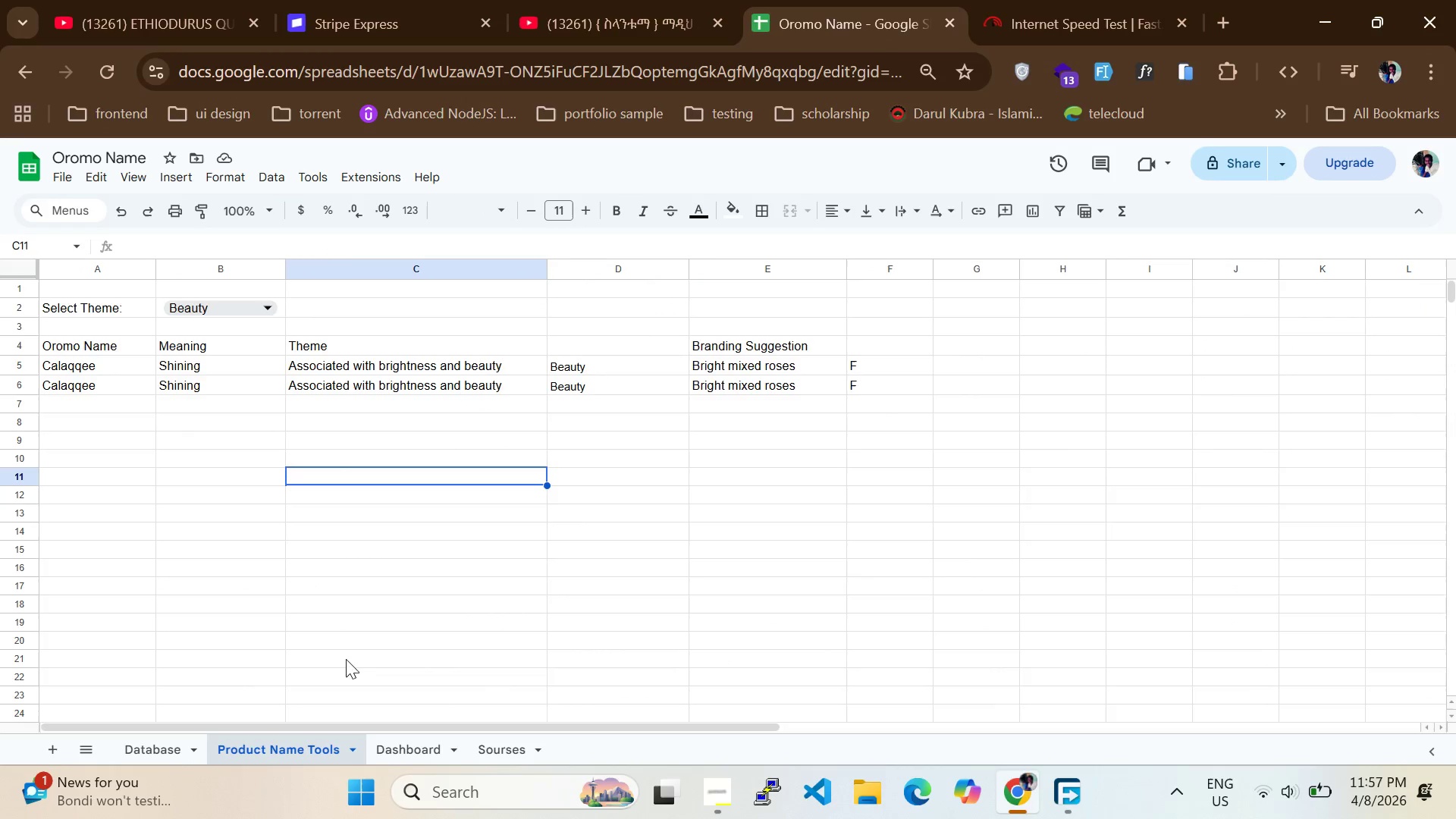 
scroll: coordinate [449, 491], scroll_direction: up, amount: 4.0
 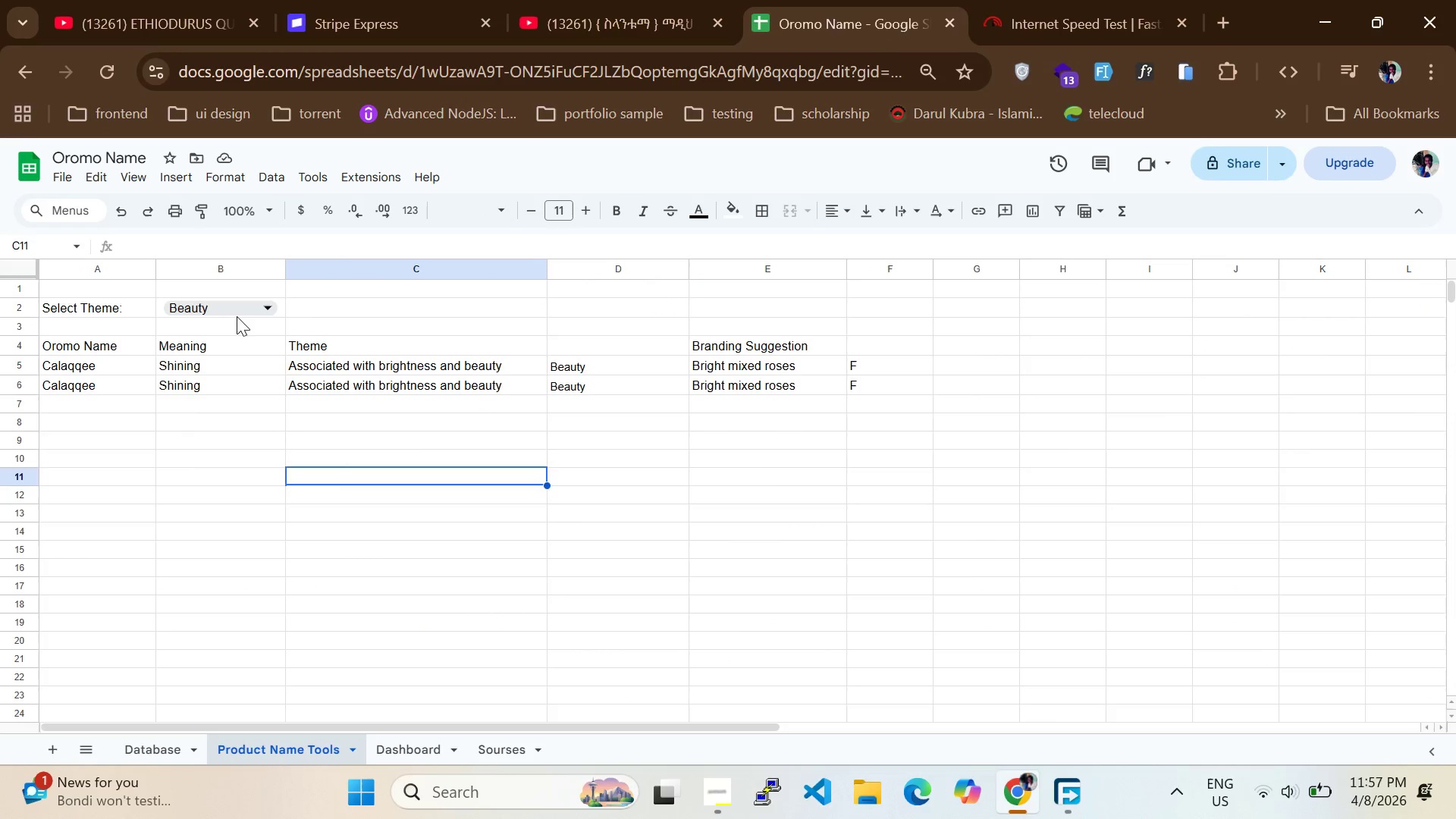 
double_click([237, 315])
 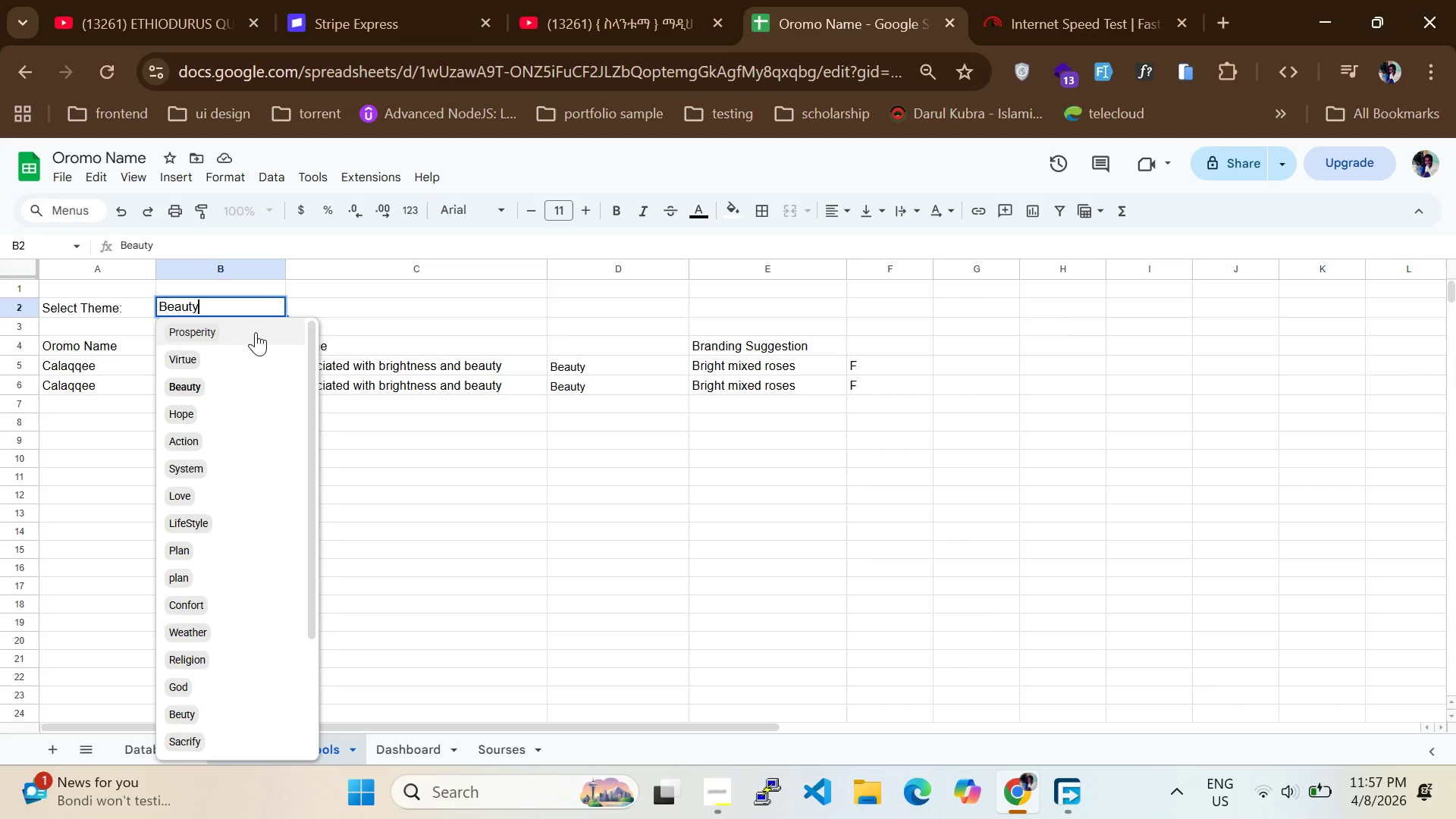 
scroll: coordinate [243, 505], scroll_direction: down, amount: 7.0
 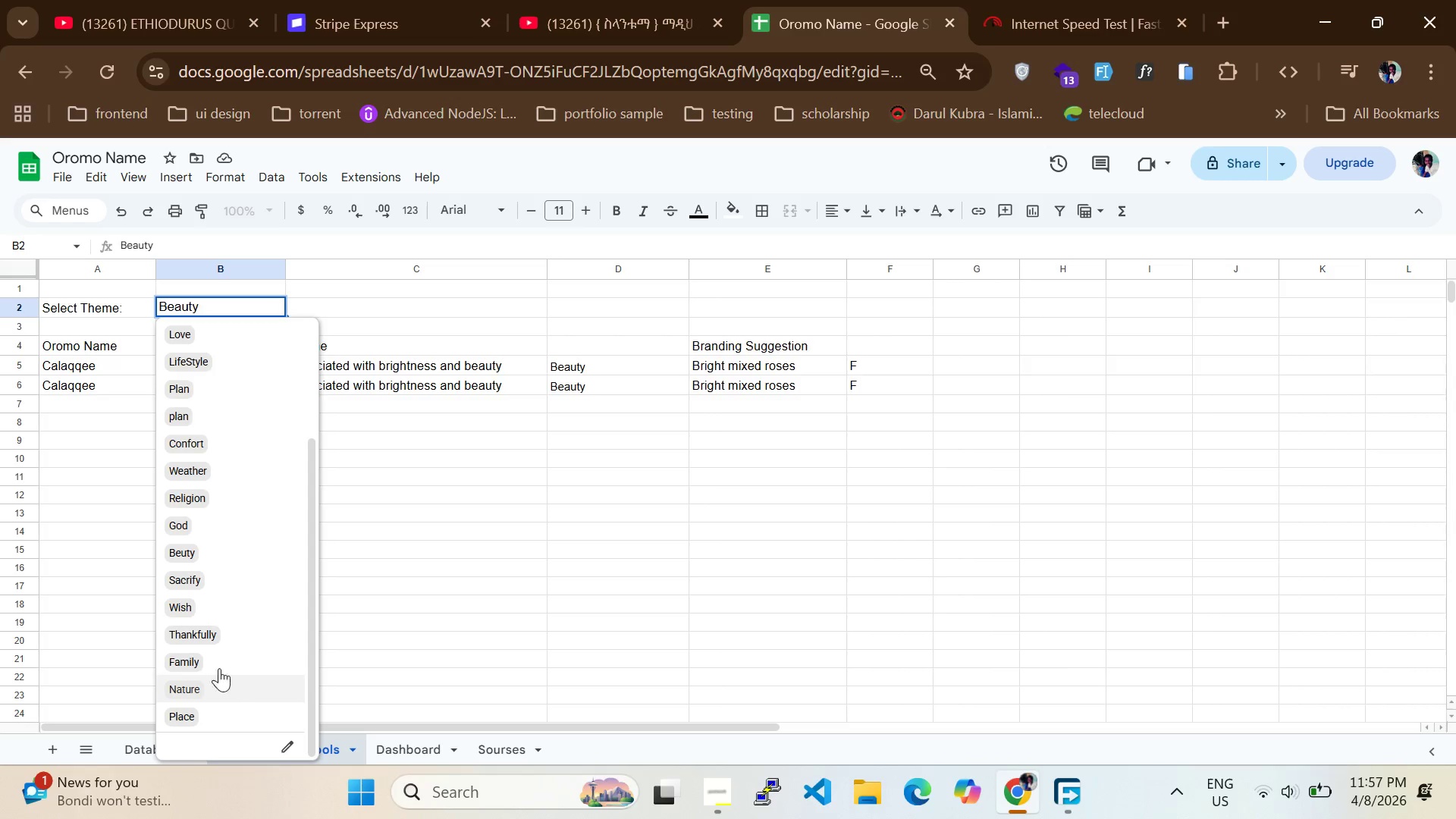 
scroll: coordinate [198, 601], scroll_direction: up, amount: 4.0
 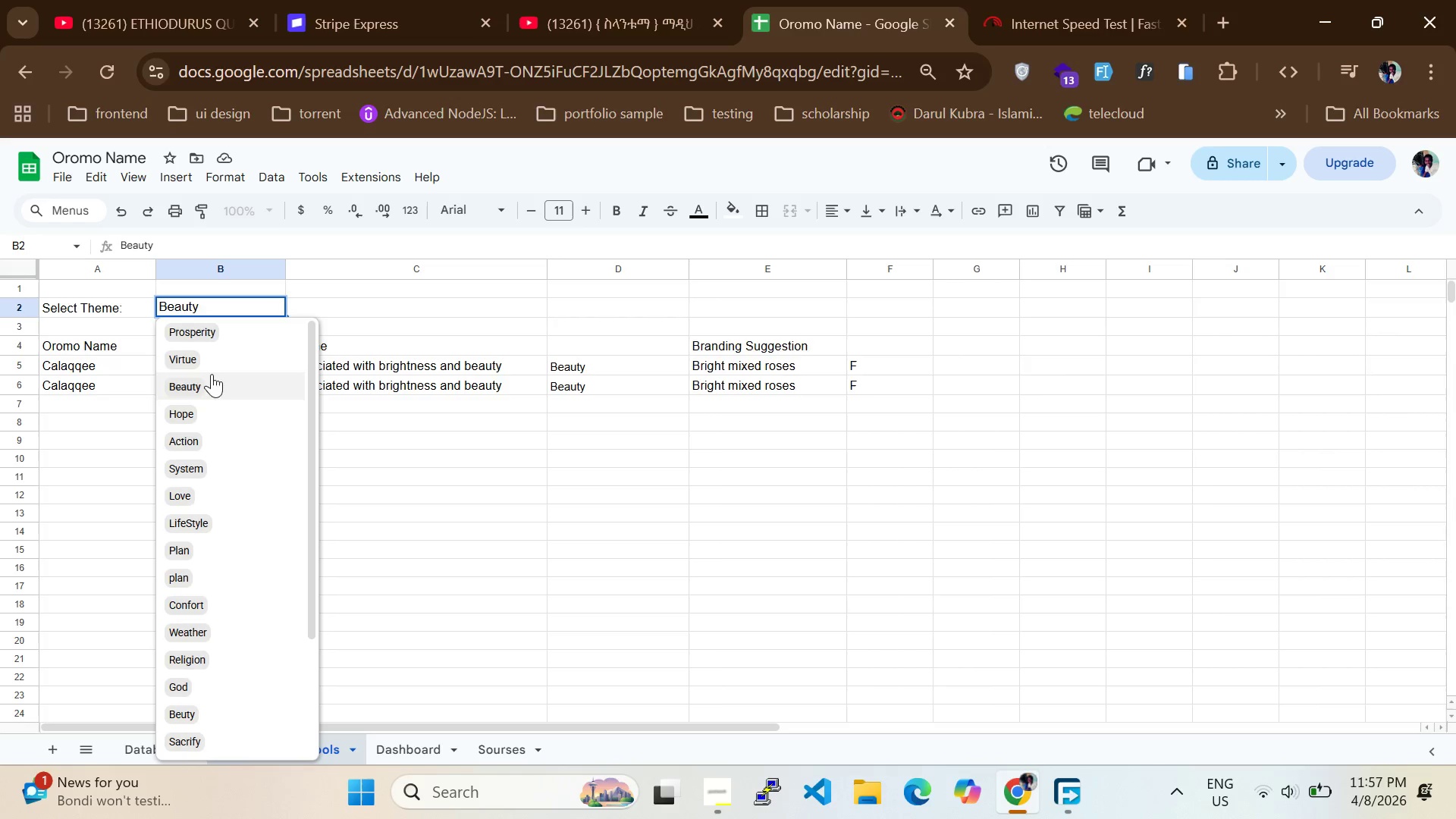 
left_click([212, 359])
 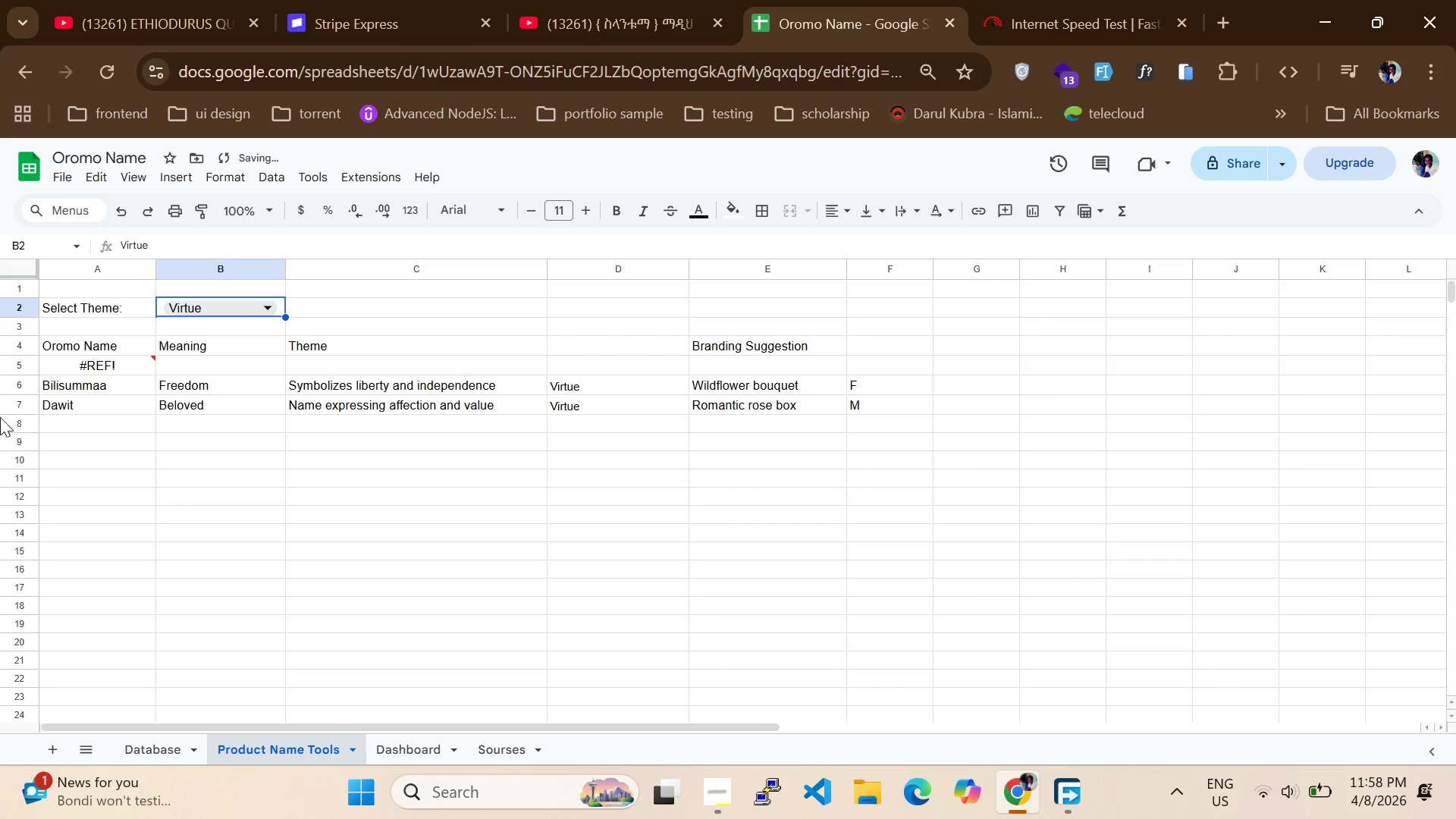 
left_click([75, 370])
 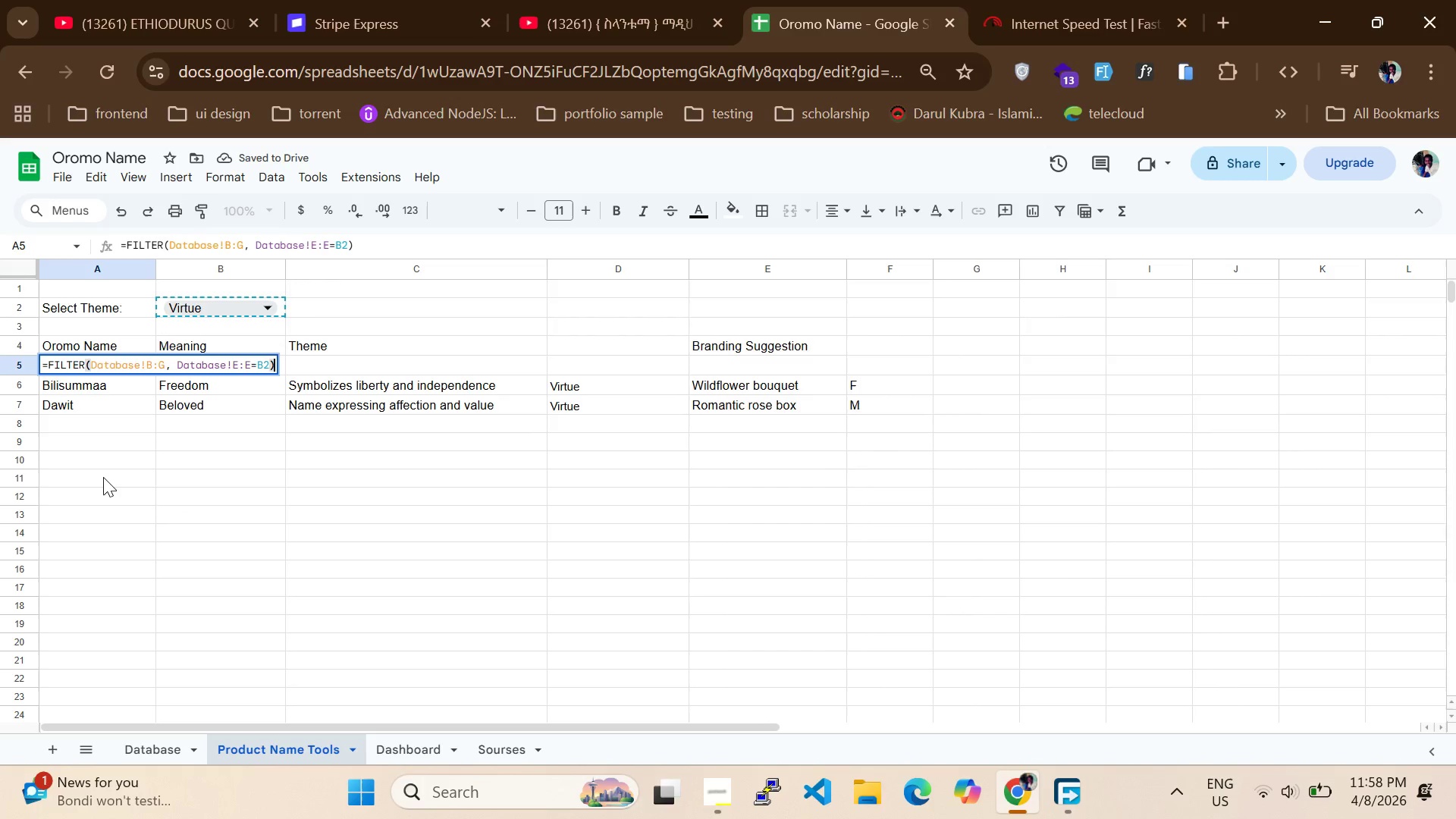 
left_click([103, 477])
 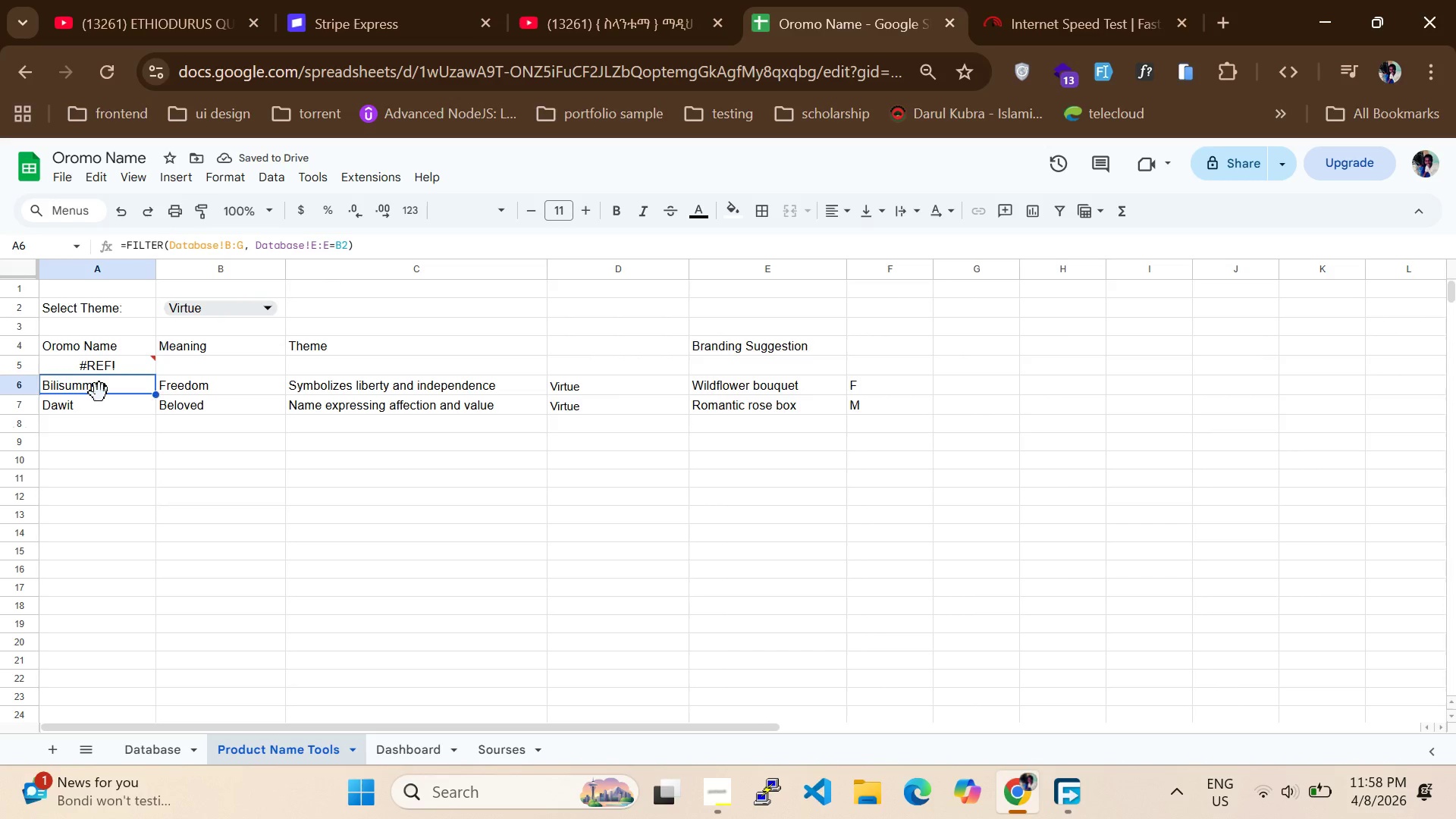 
double_click([99, 393])
 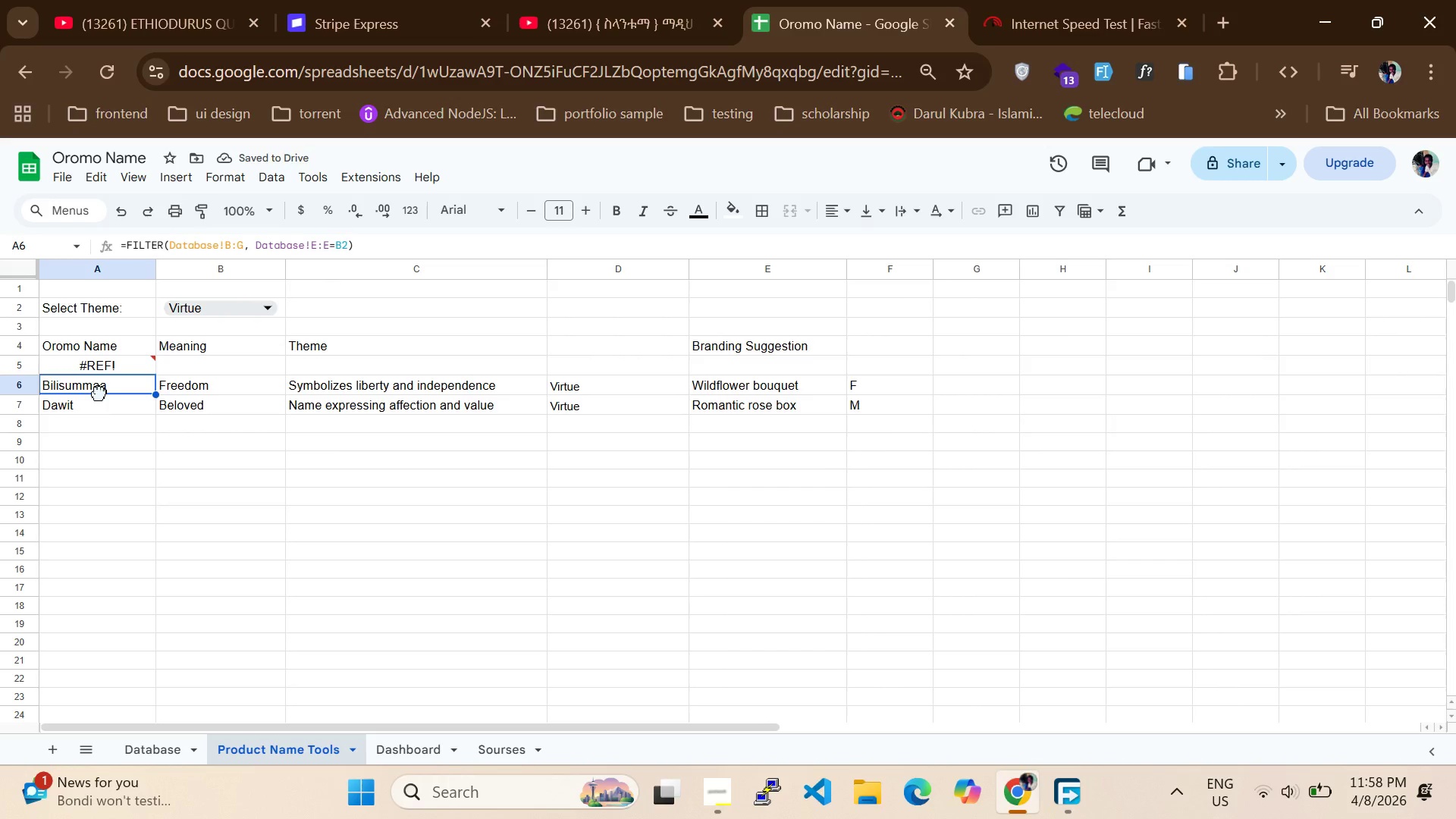 
triple_click([99, 393])
 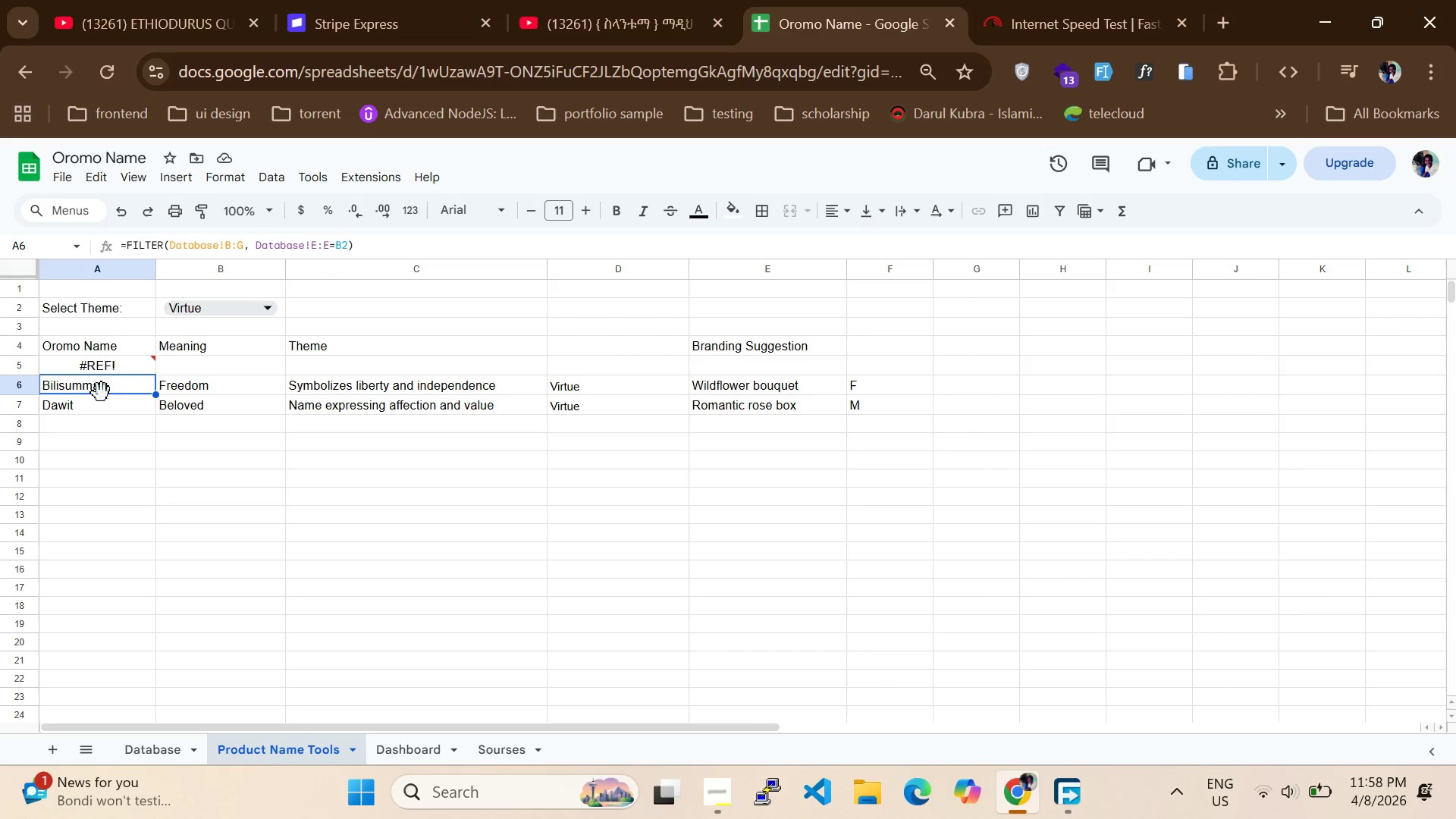 
triple_click([102, 393])
 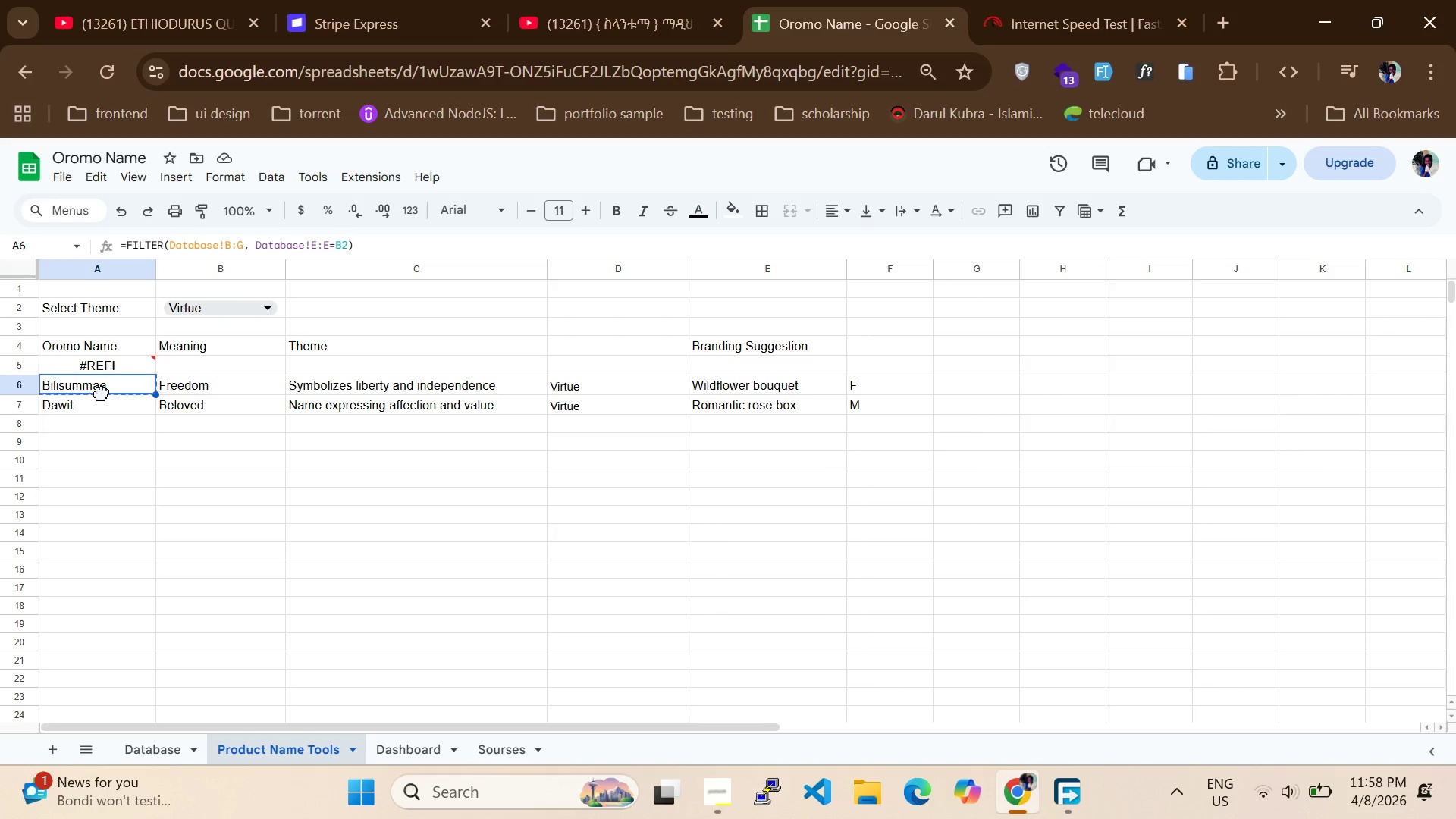 
triple_click([102, 393])
 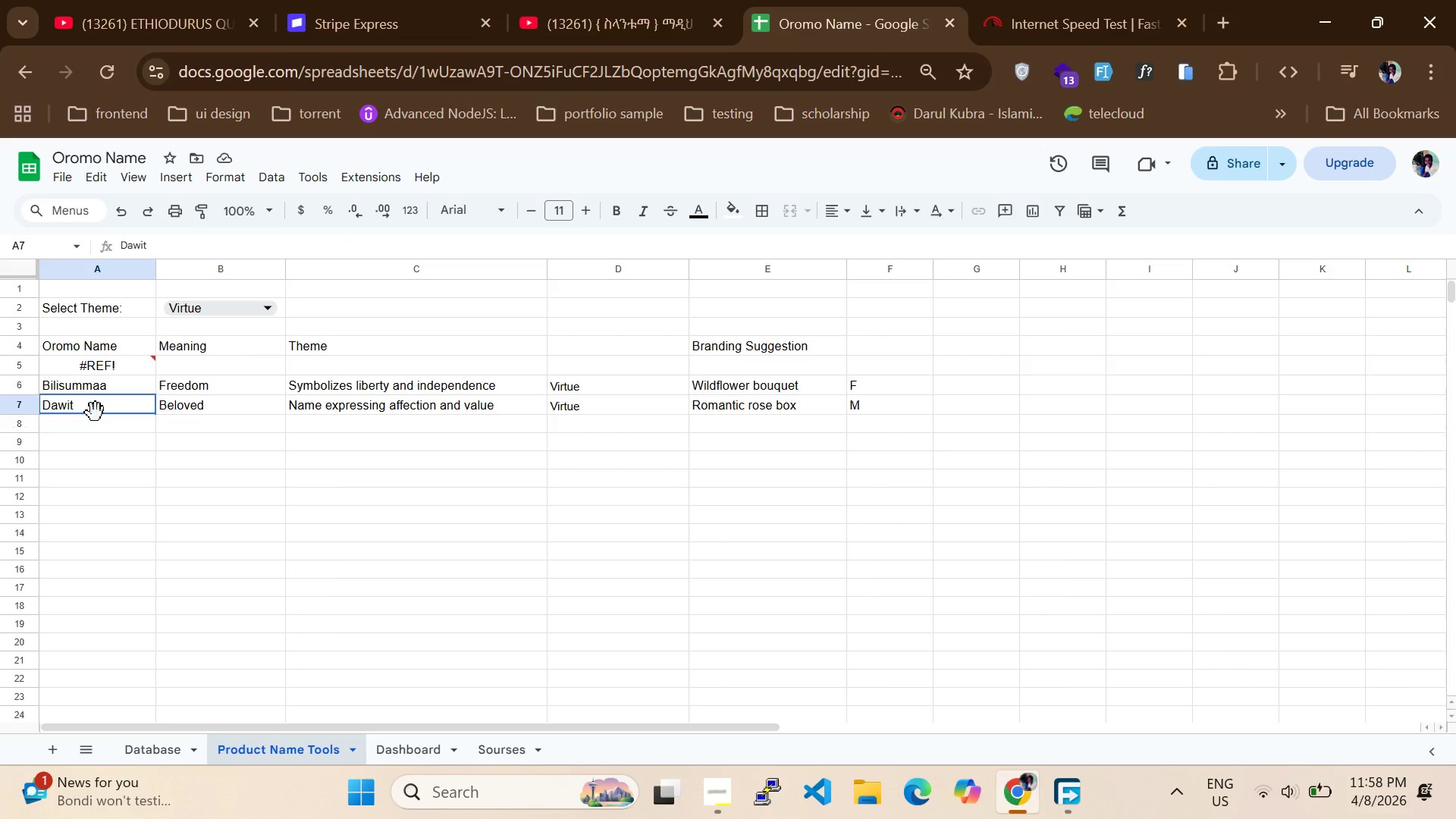 
double_click([96, 413])
 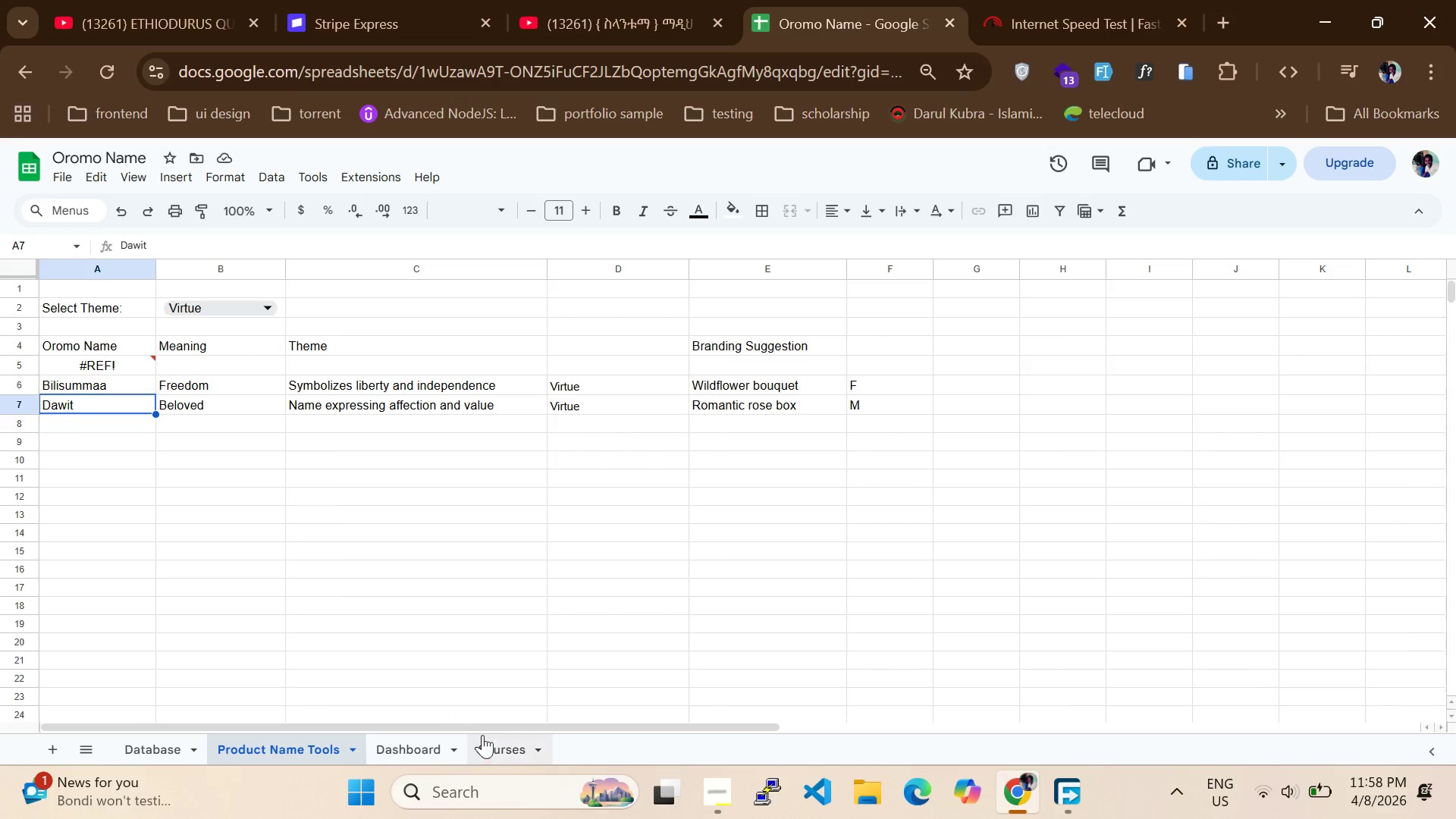 
left_click([482, 733])
 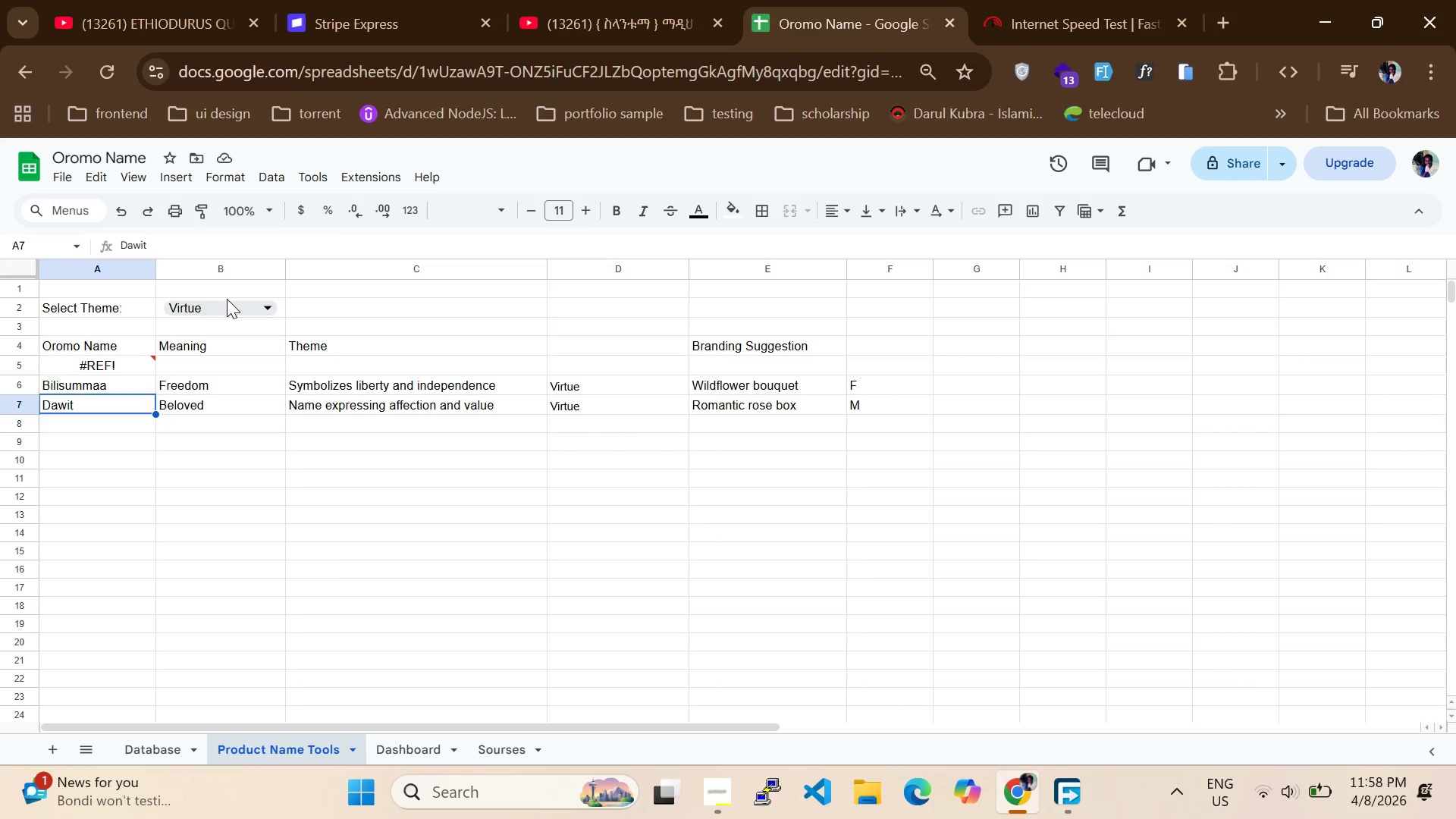 
left_click([239, 308])
 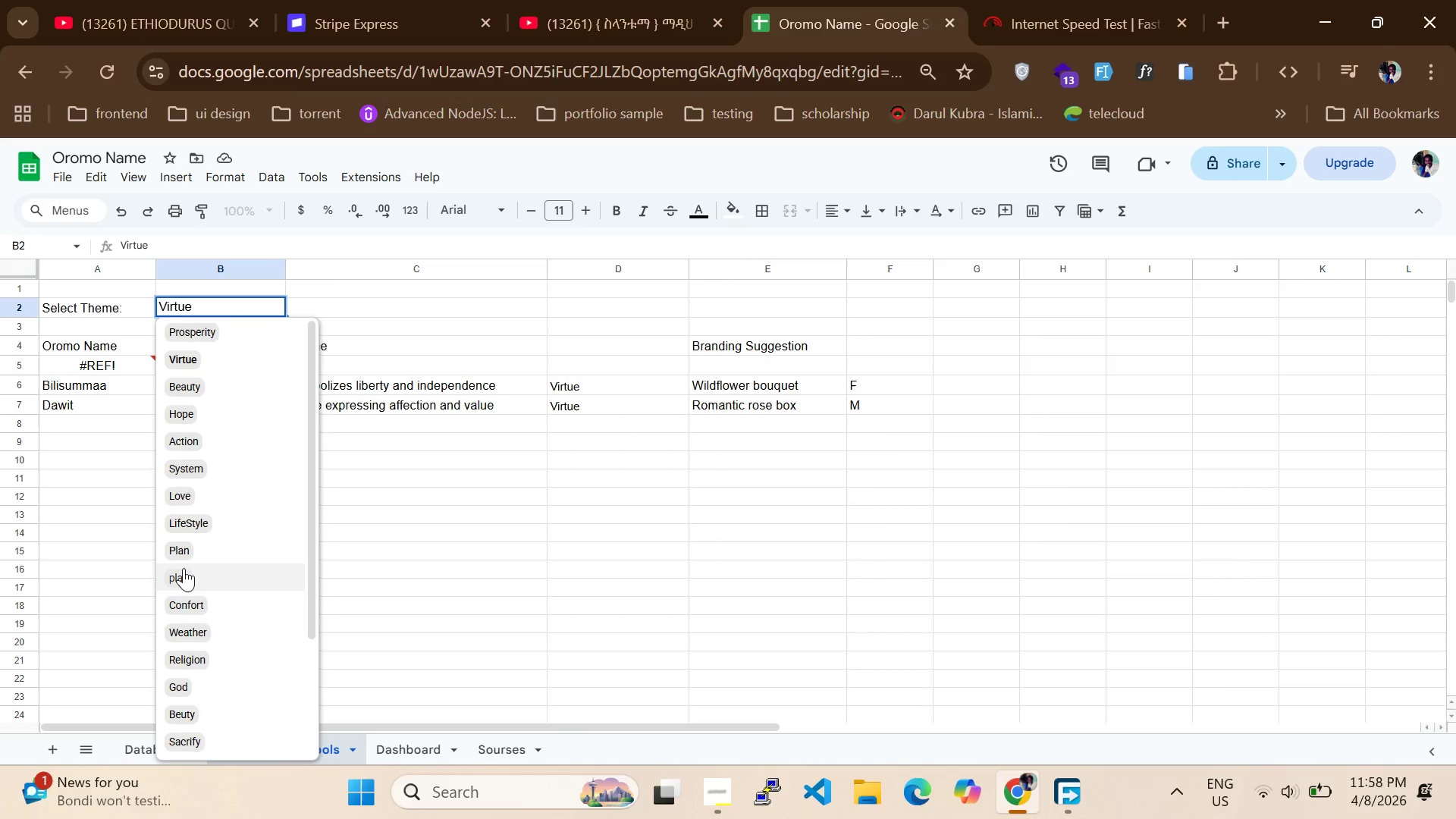 
left_click([184, 568])
 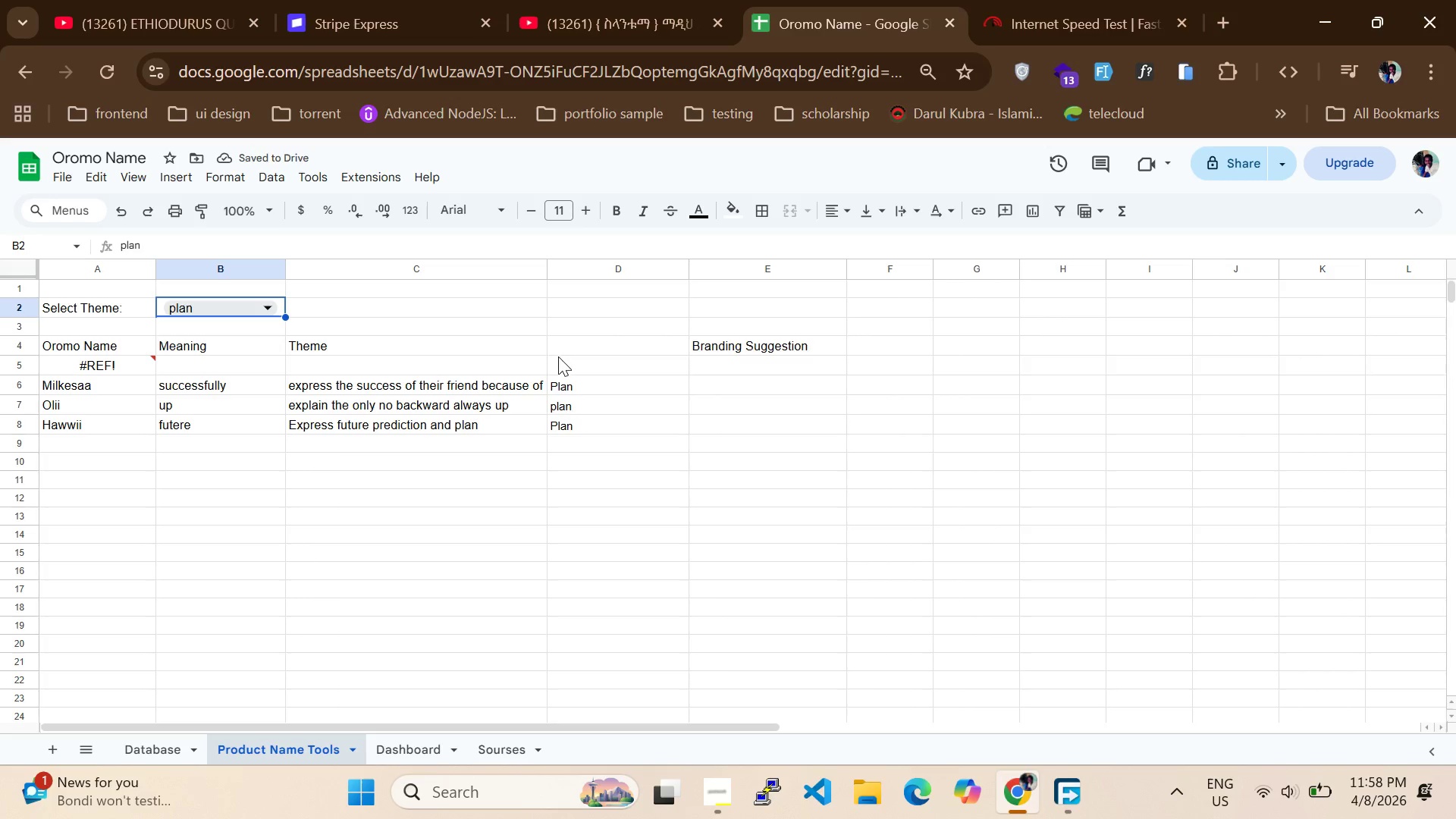 
wait(7.12)
 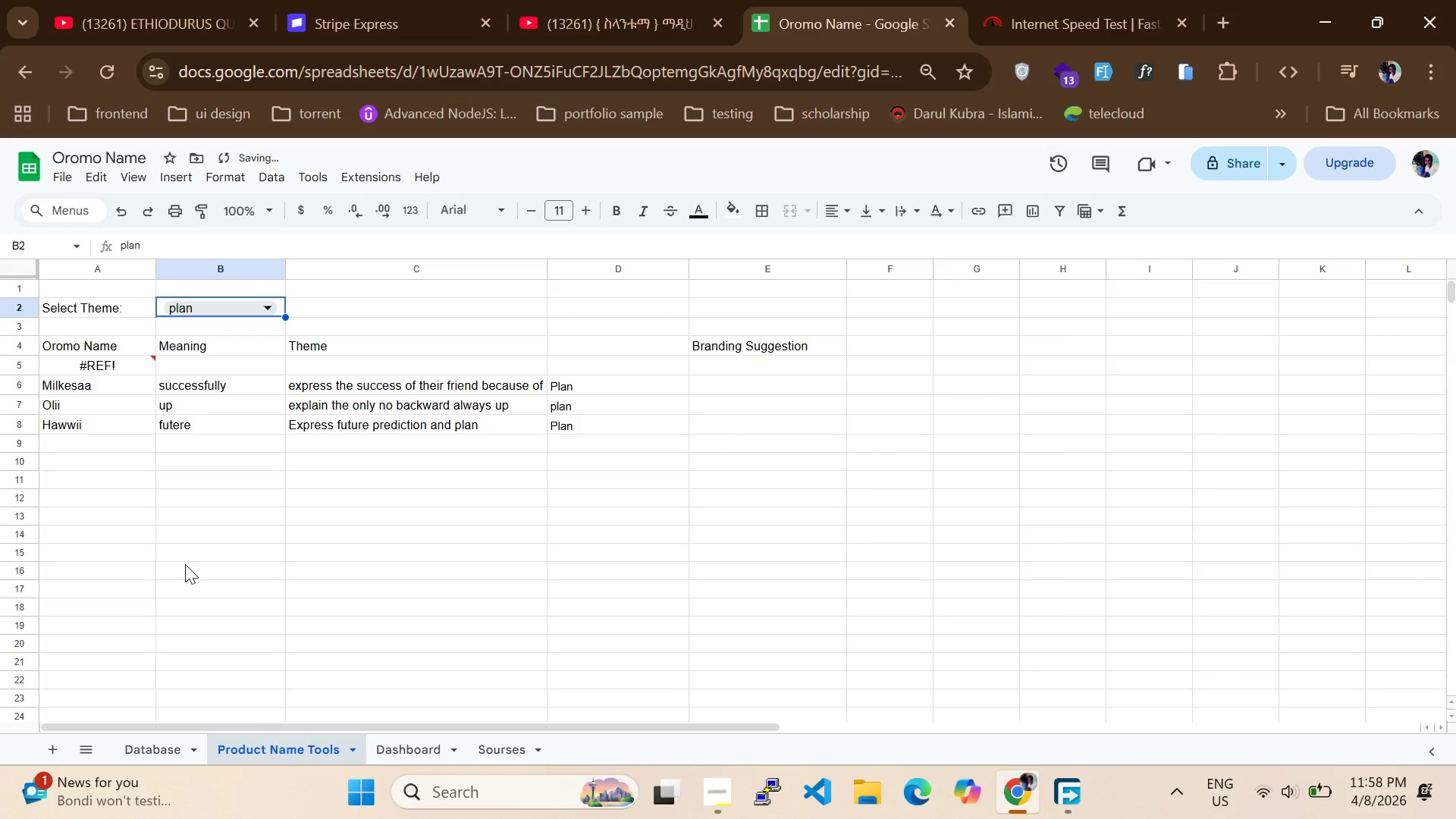 
left_click([504, 376])
 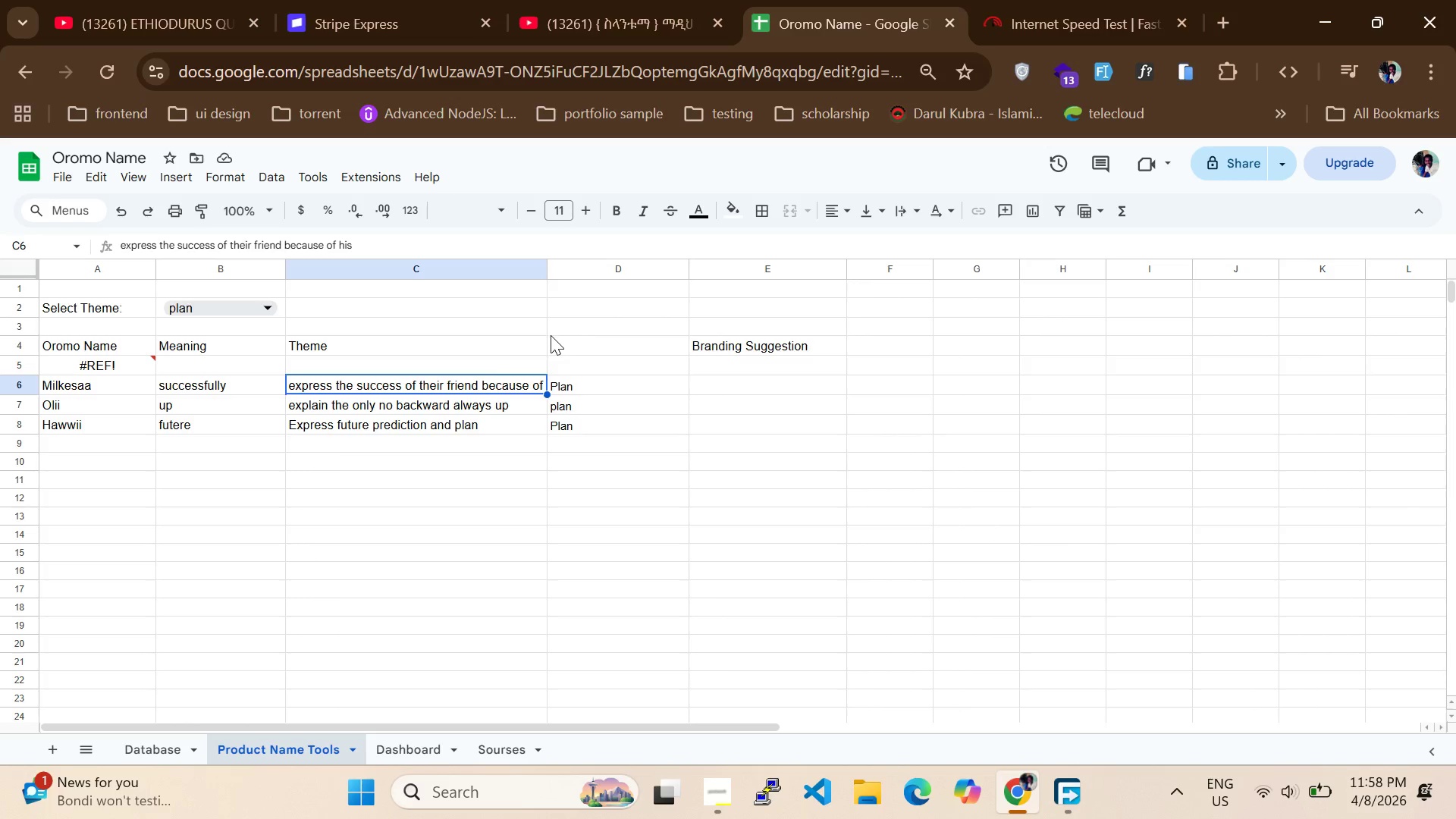 
left_click([726, 355])
 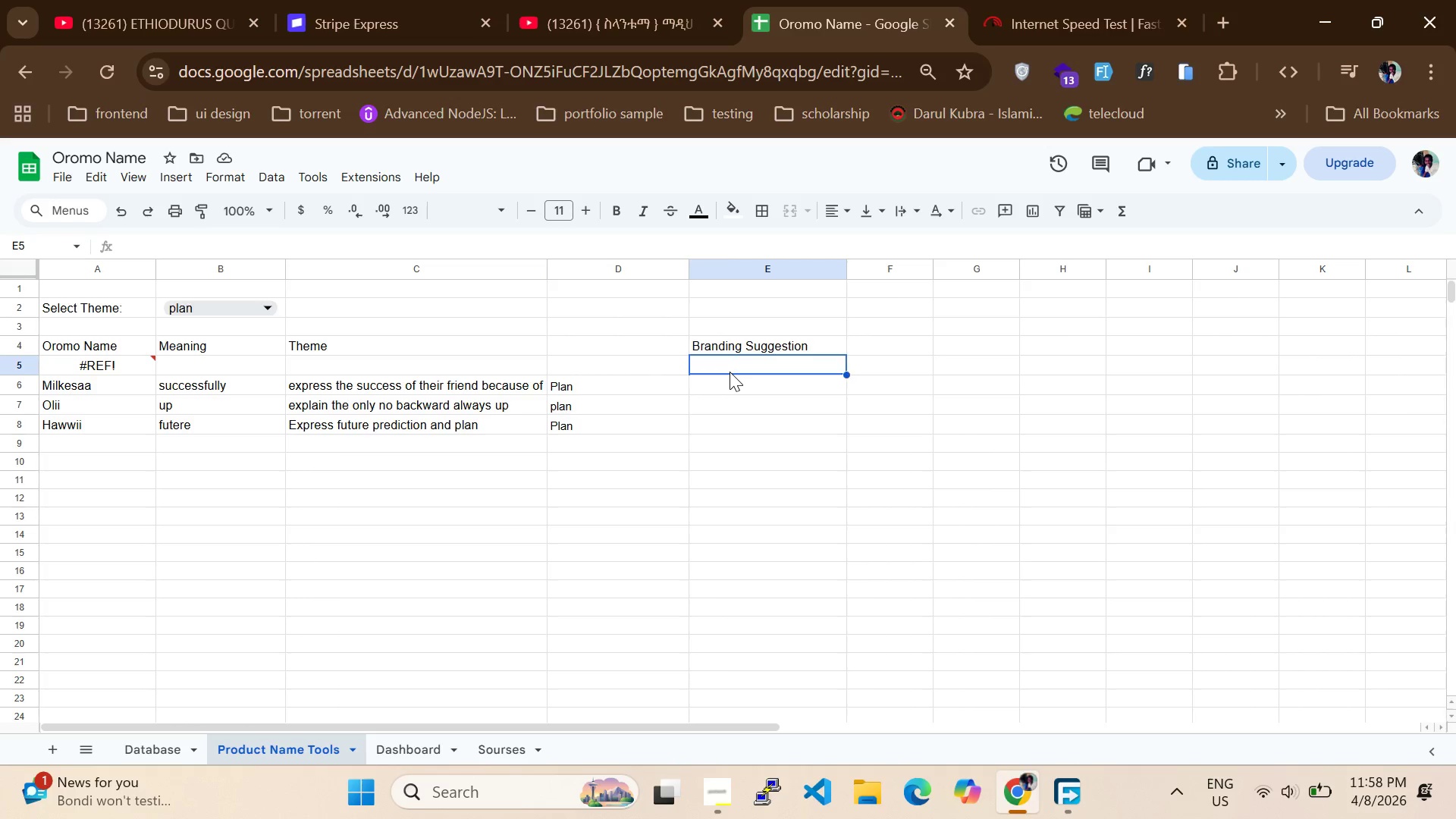 
double_click([730, 372])
 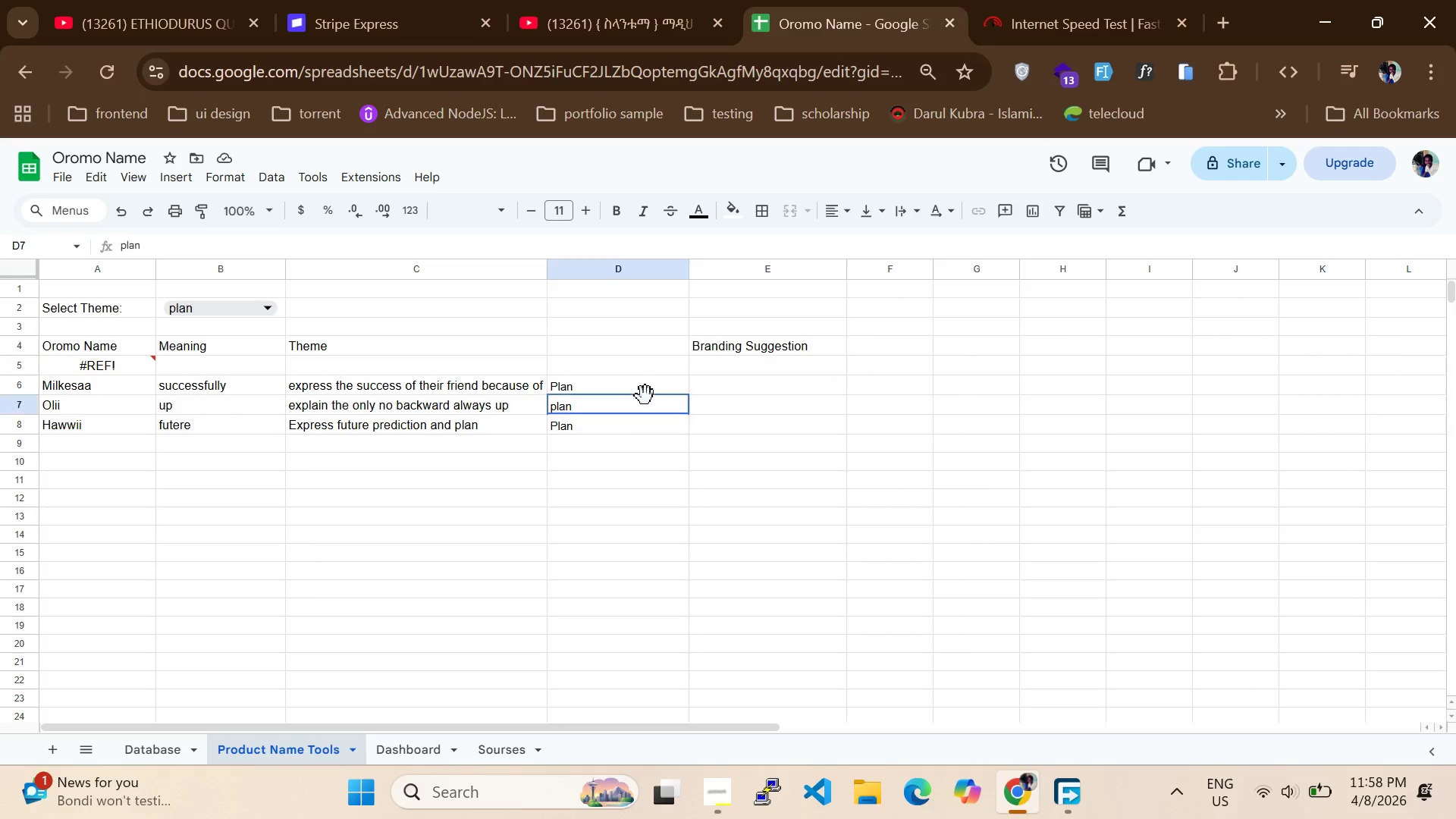 
double_click([645, 394])
 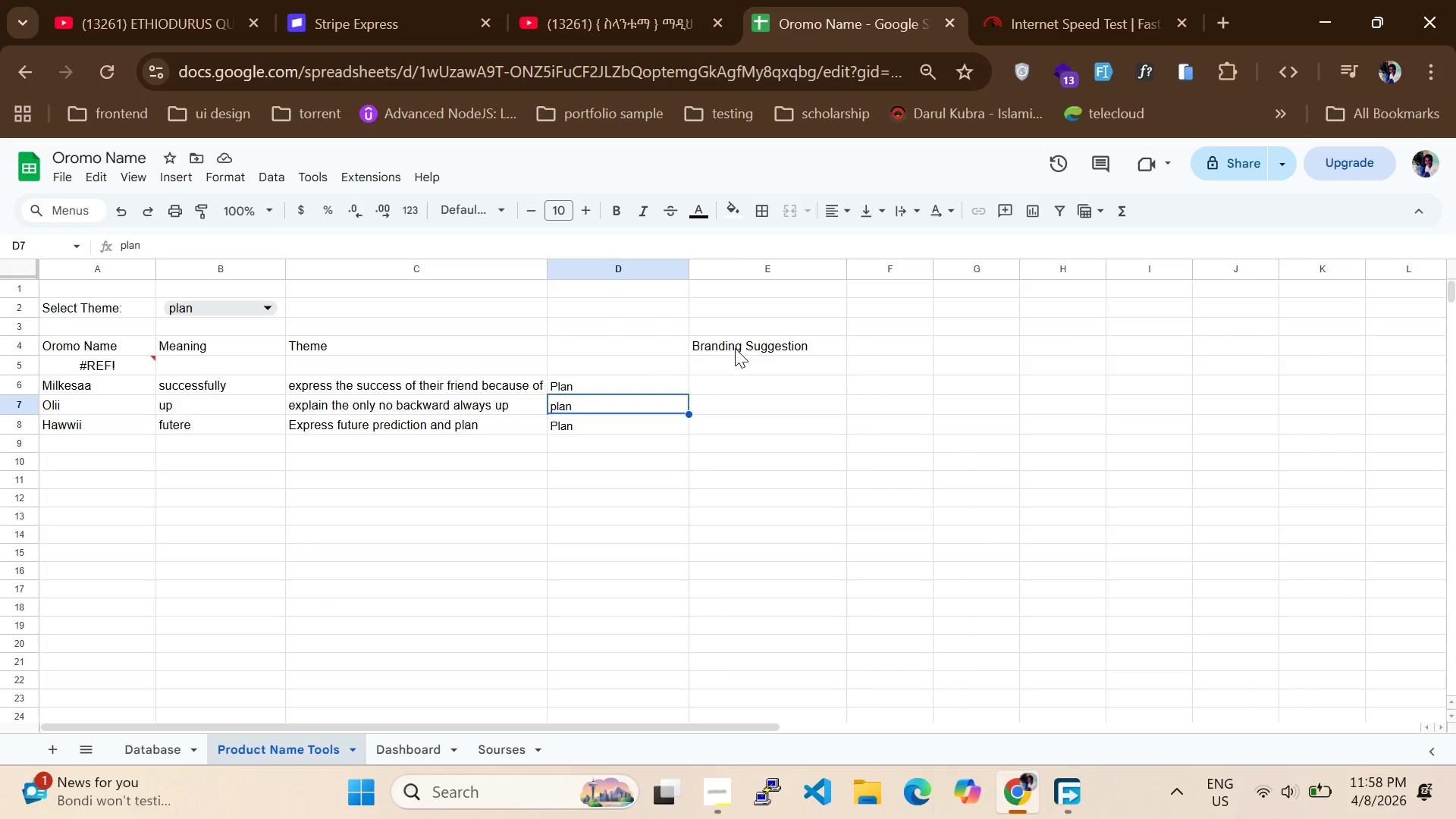 
left_click_drag(start_coordinate=[732, 346], to_coordinate=[567, 417])
 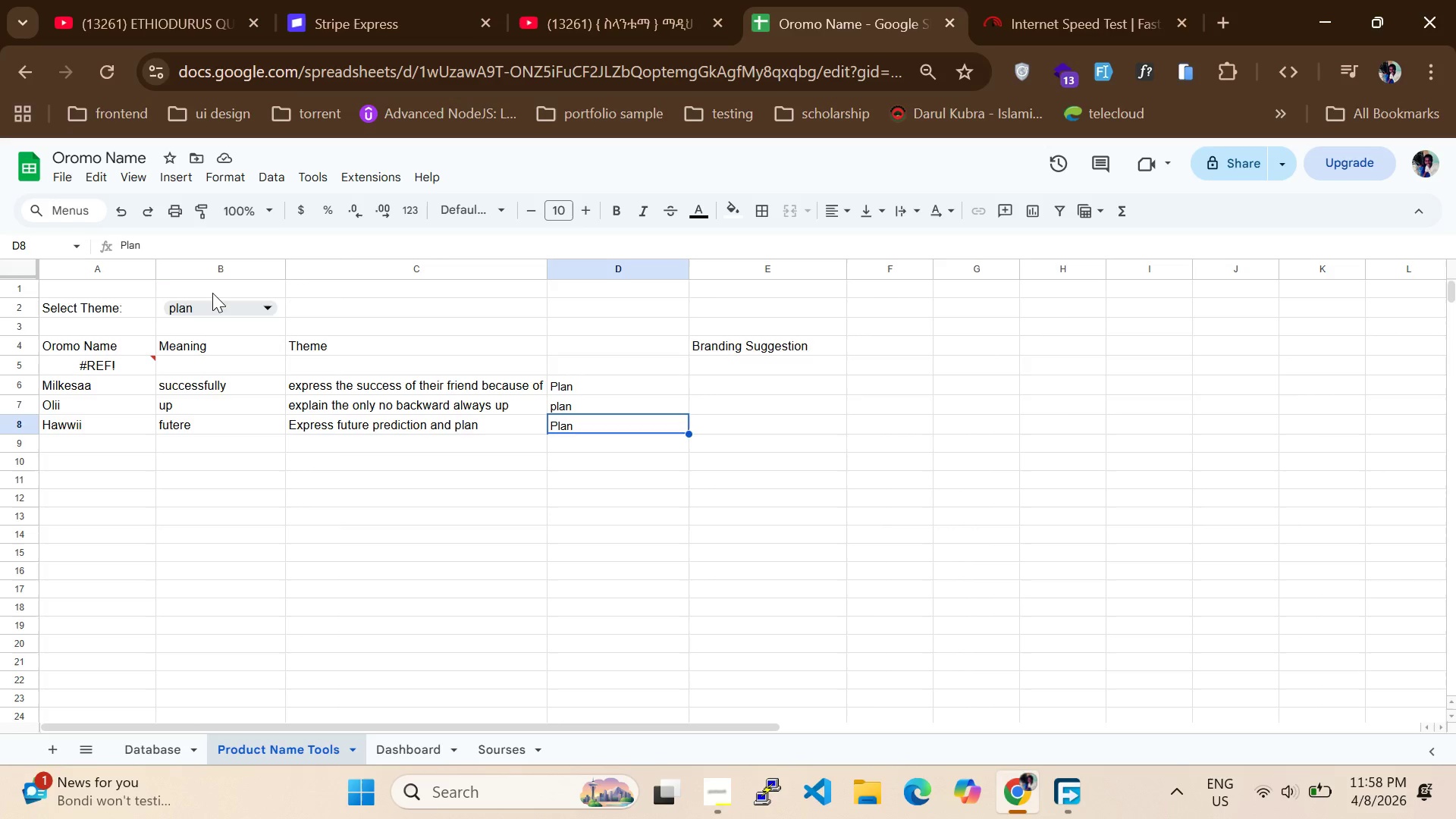 
left_click([567, 417])
 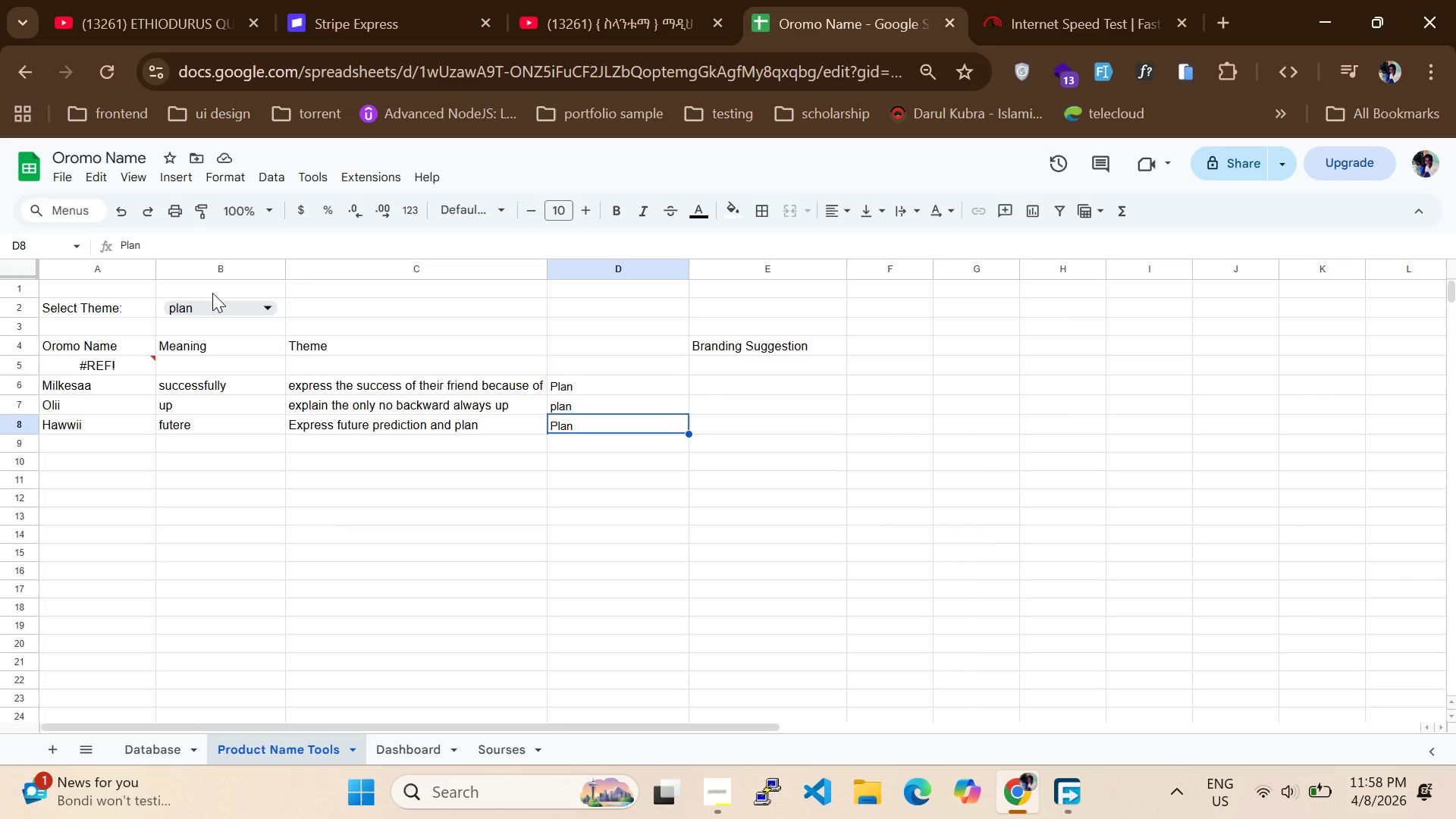 
left_click([212, 293])
 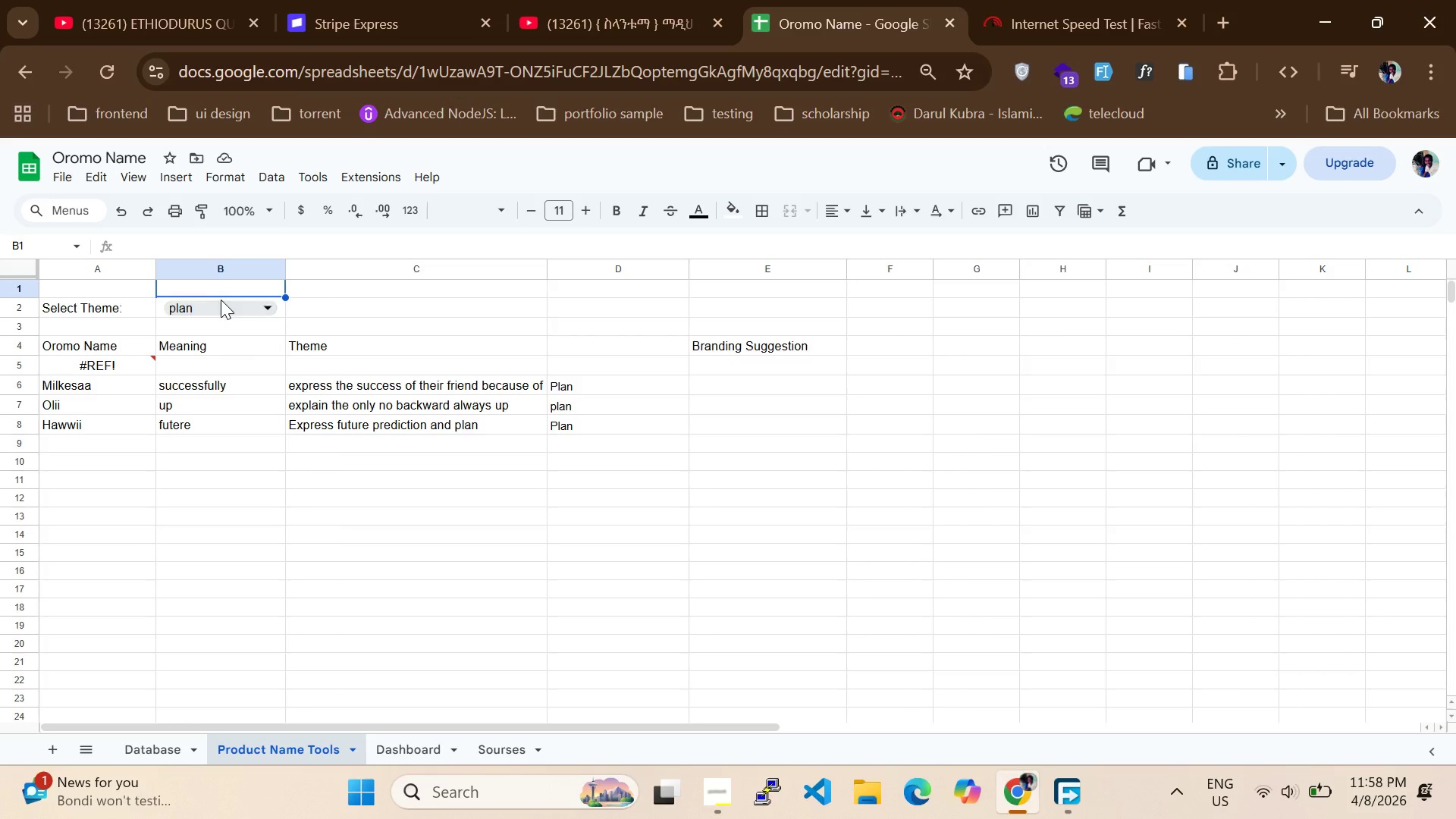 
left_click([221, 300])
 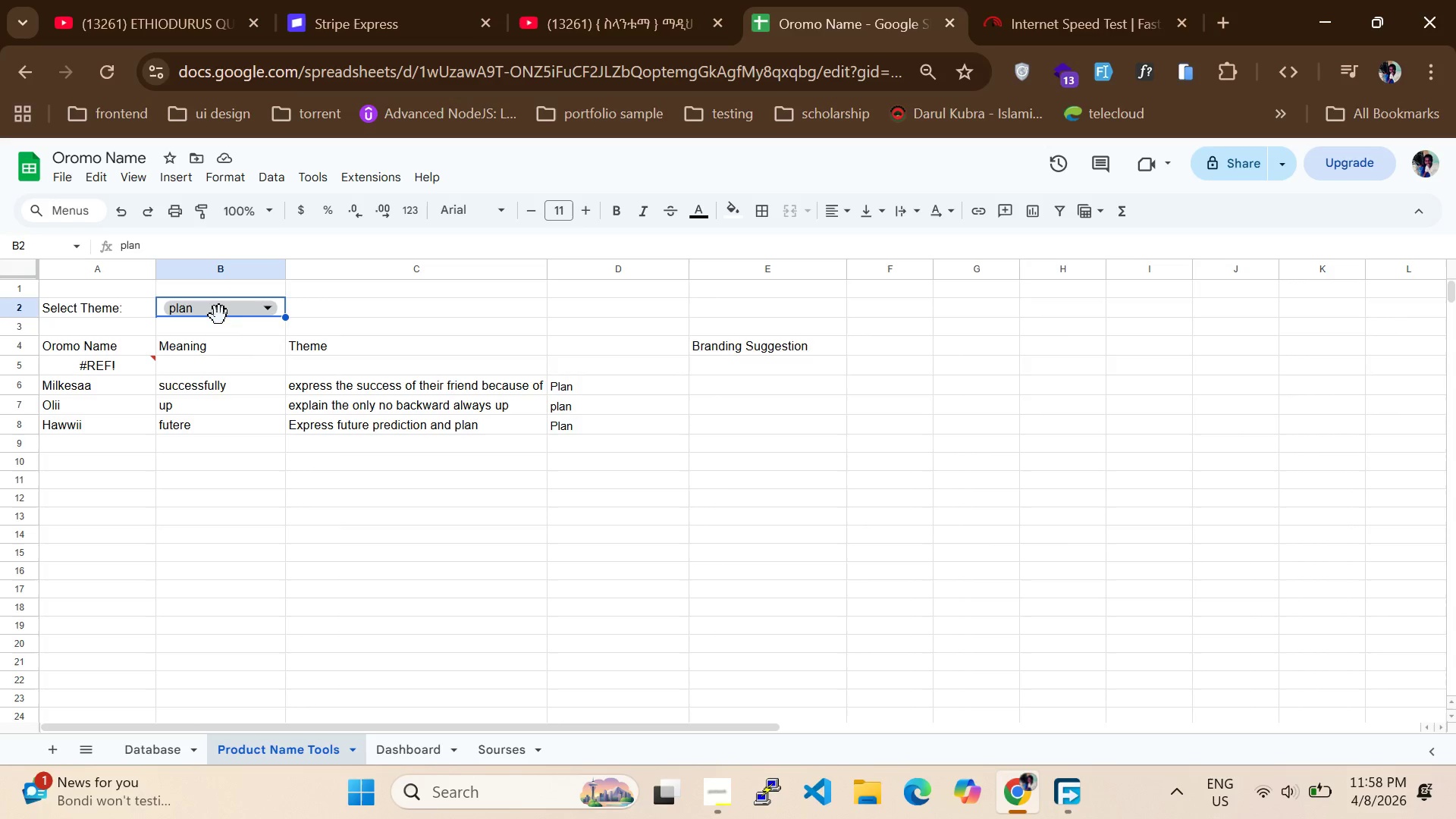 
left_click([219, 315])
 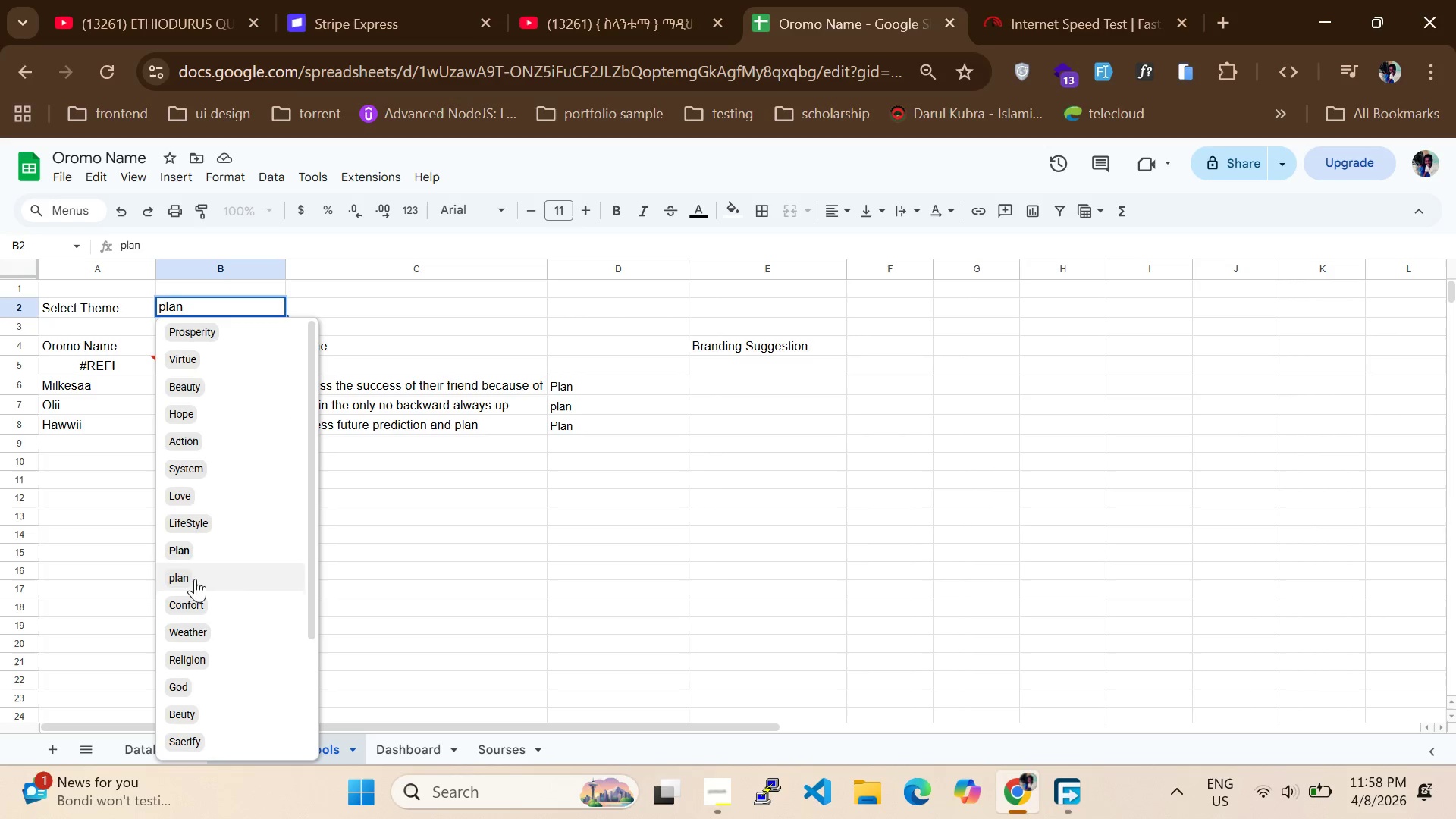 
left_click([215, 637])
 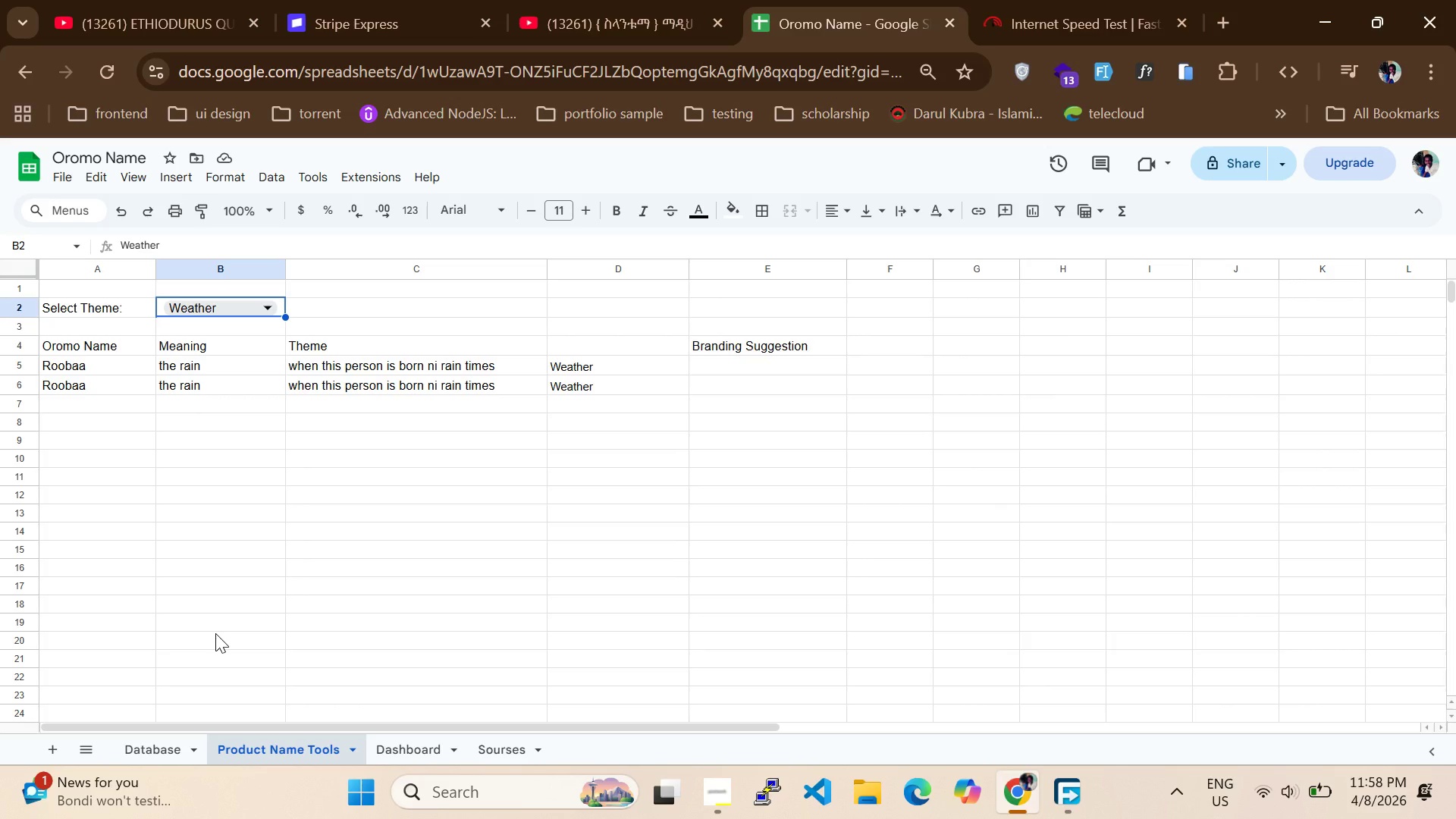 
wait(11.58)
 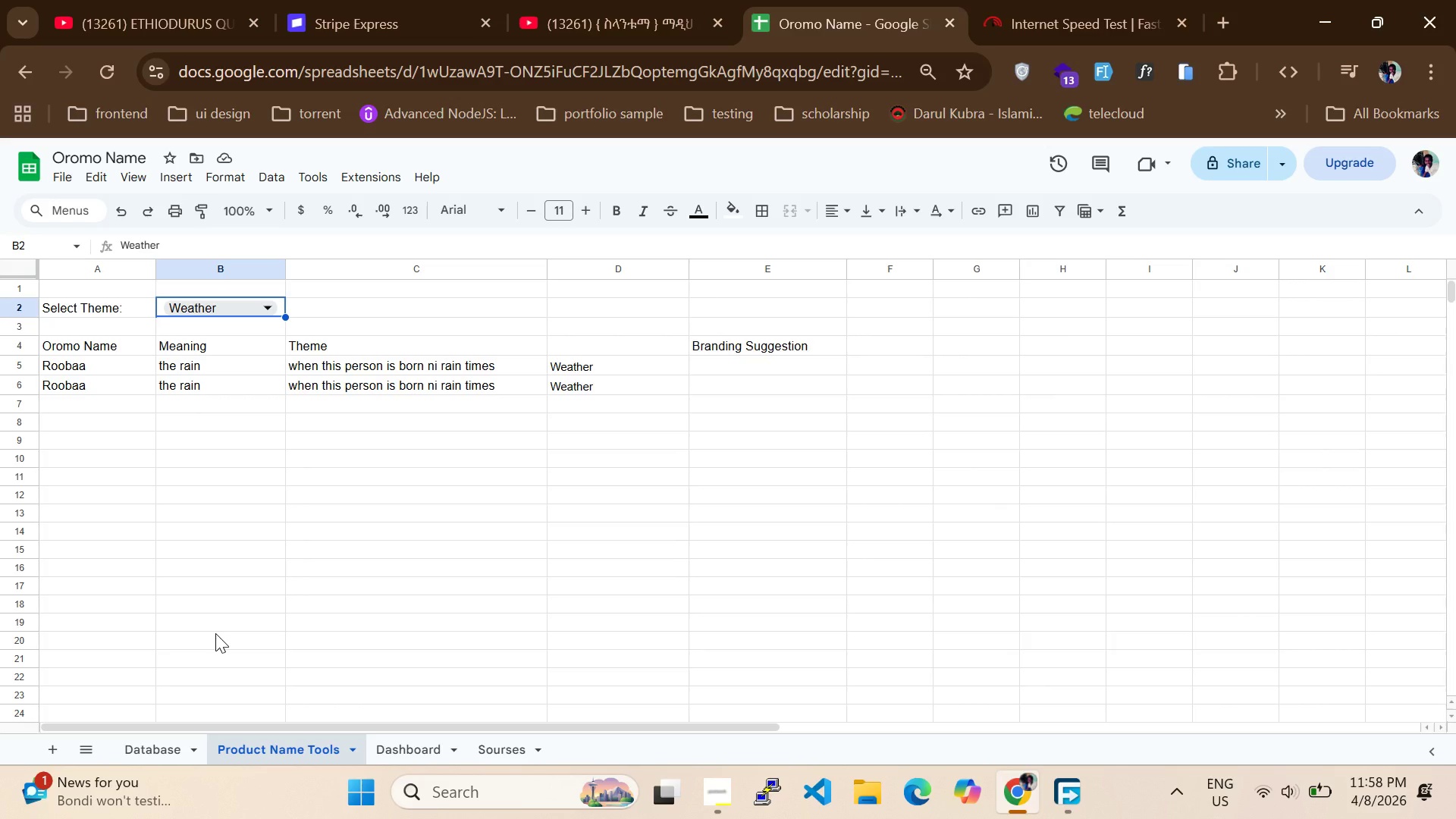 
left_click([166, 758])
 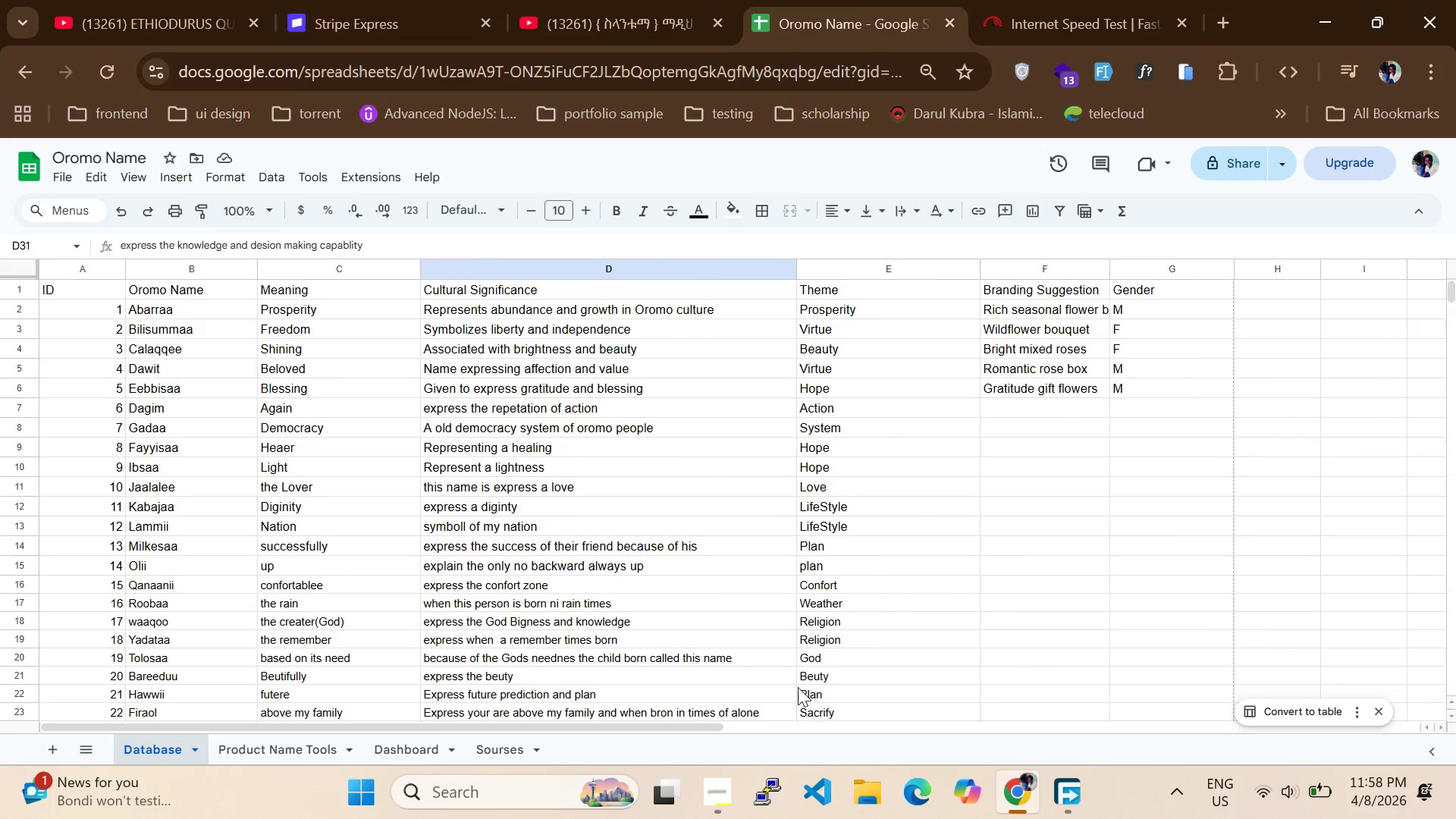 
left_click([733, 780])